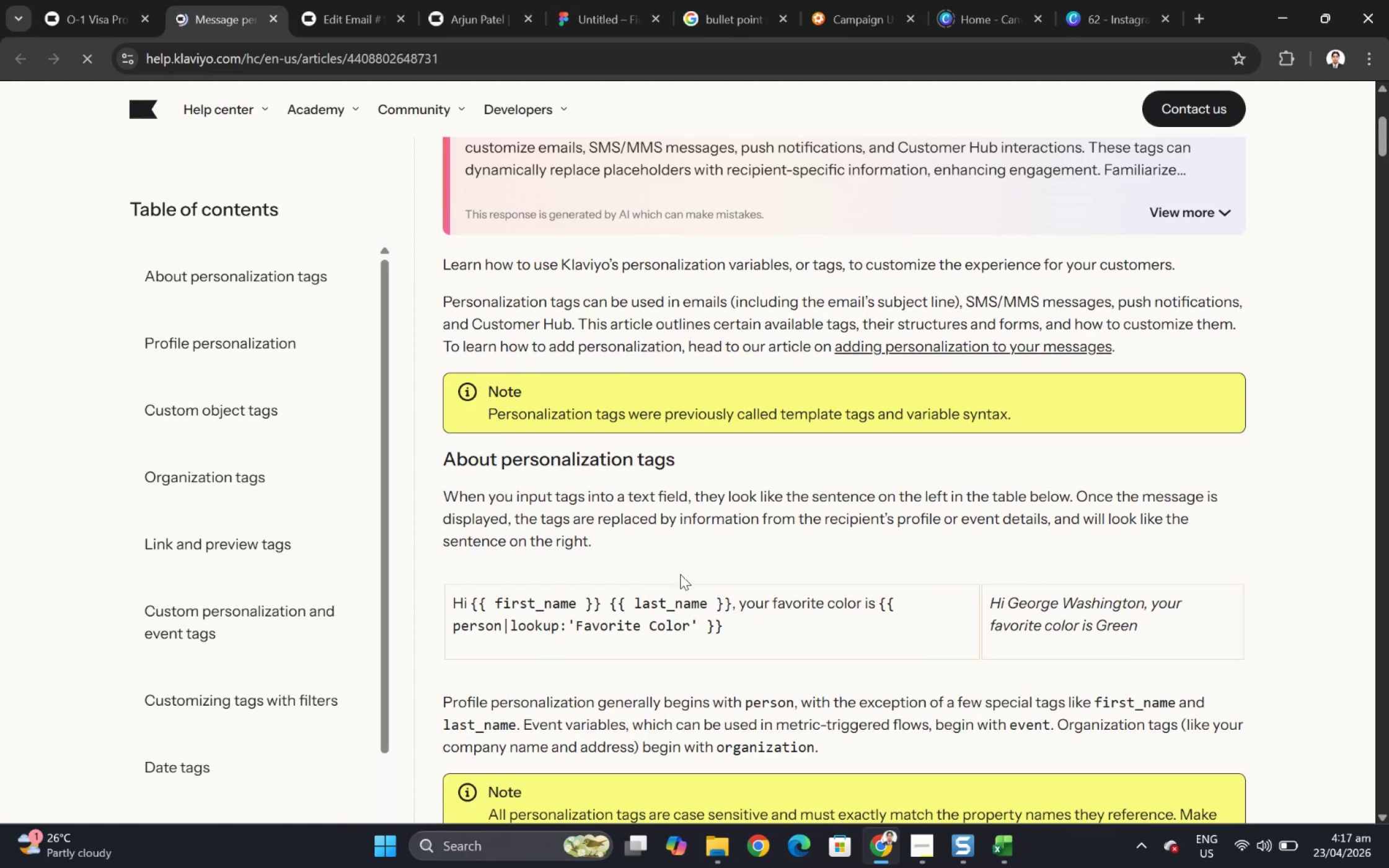 
left_click([680, 599])
 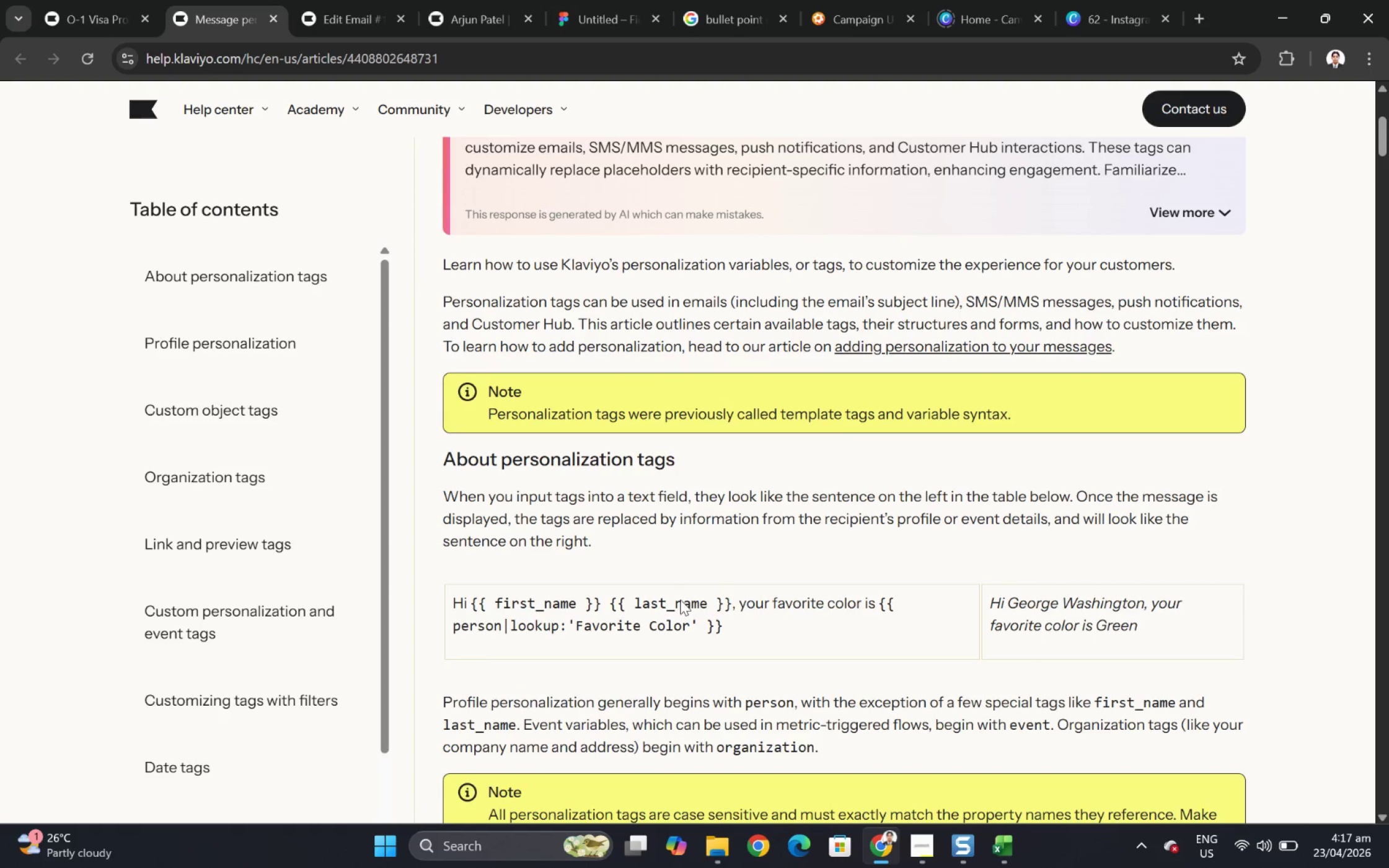 
key(Control+F)
 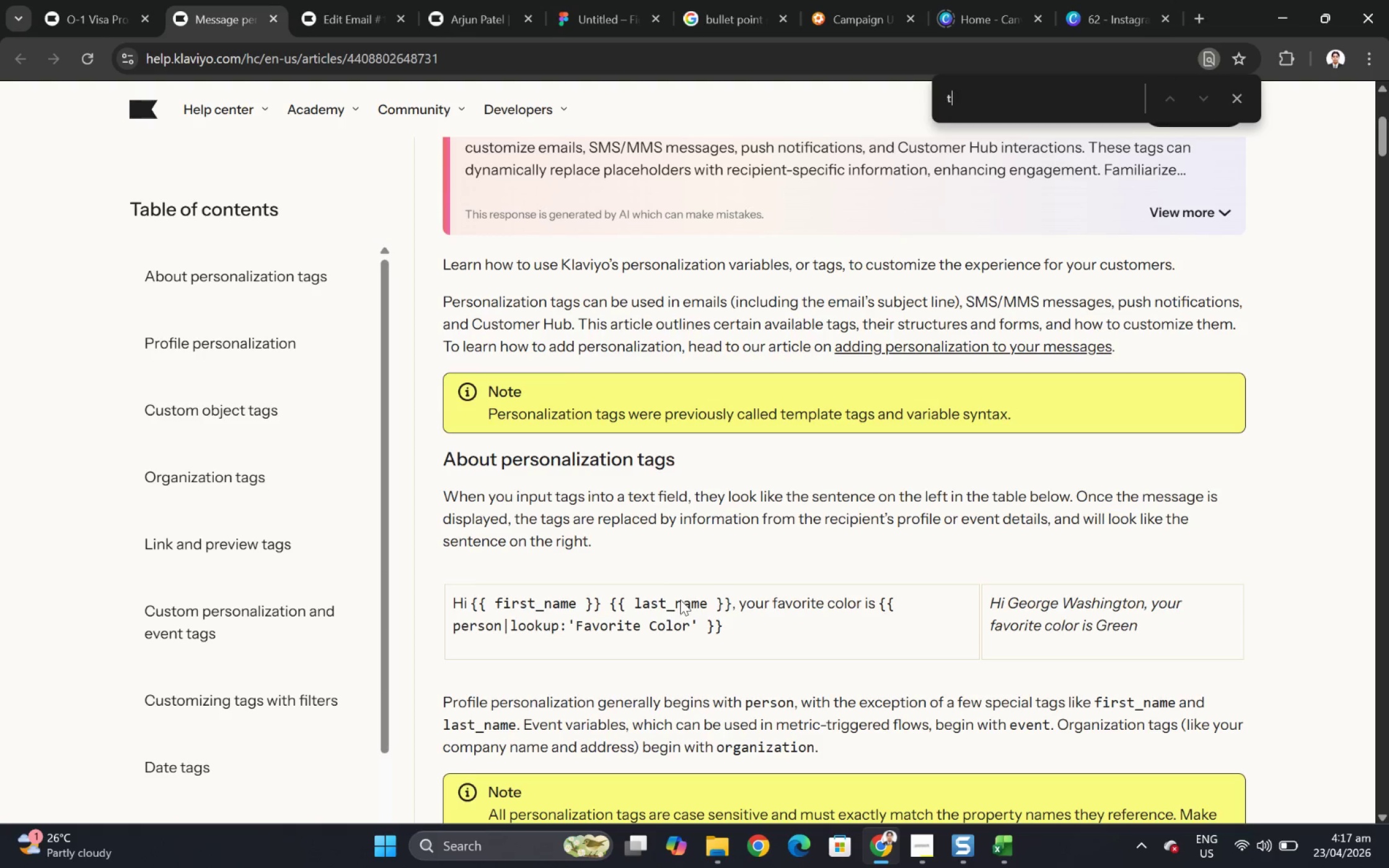 
type(time)
 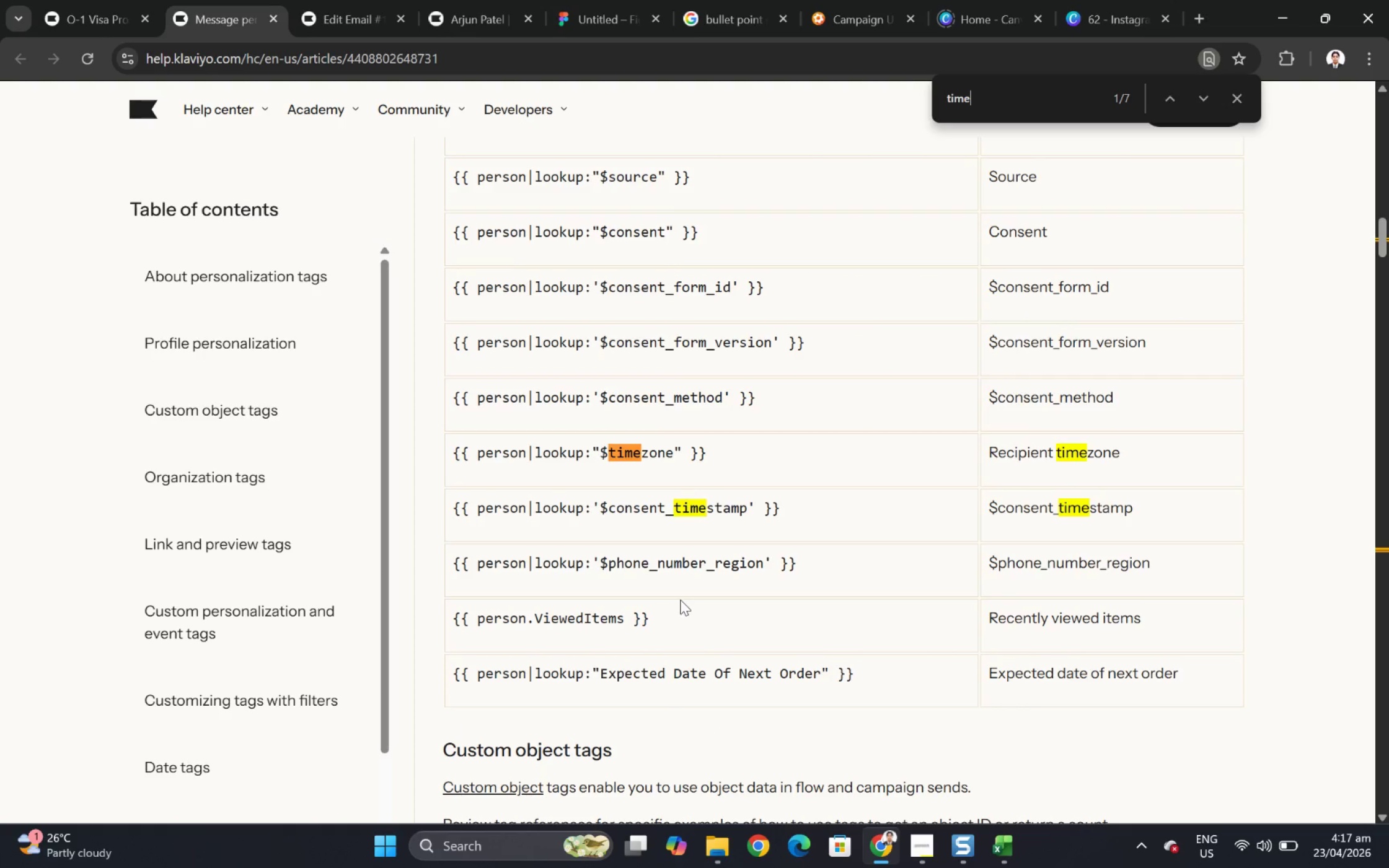 
key(Enter)
 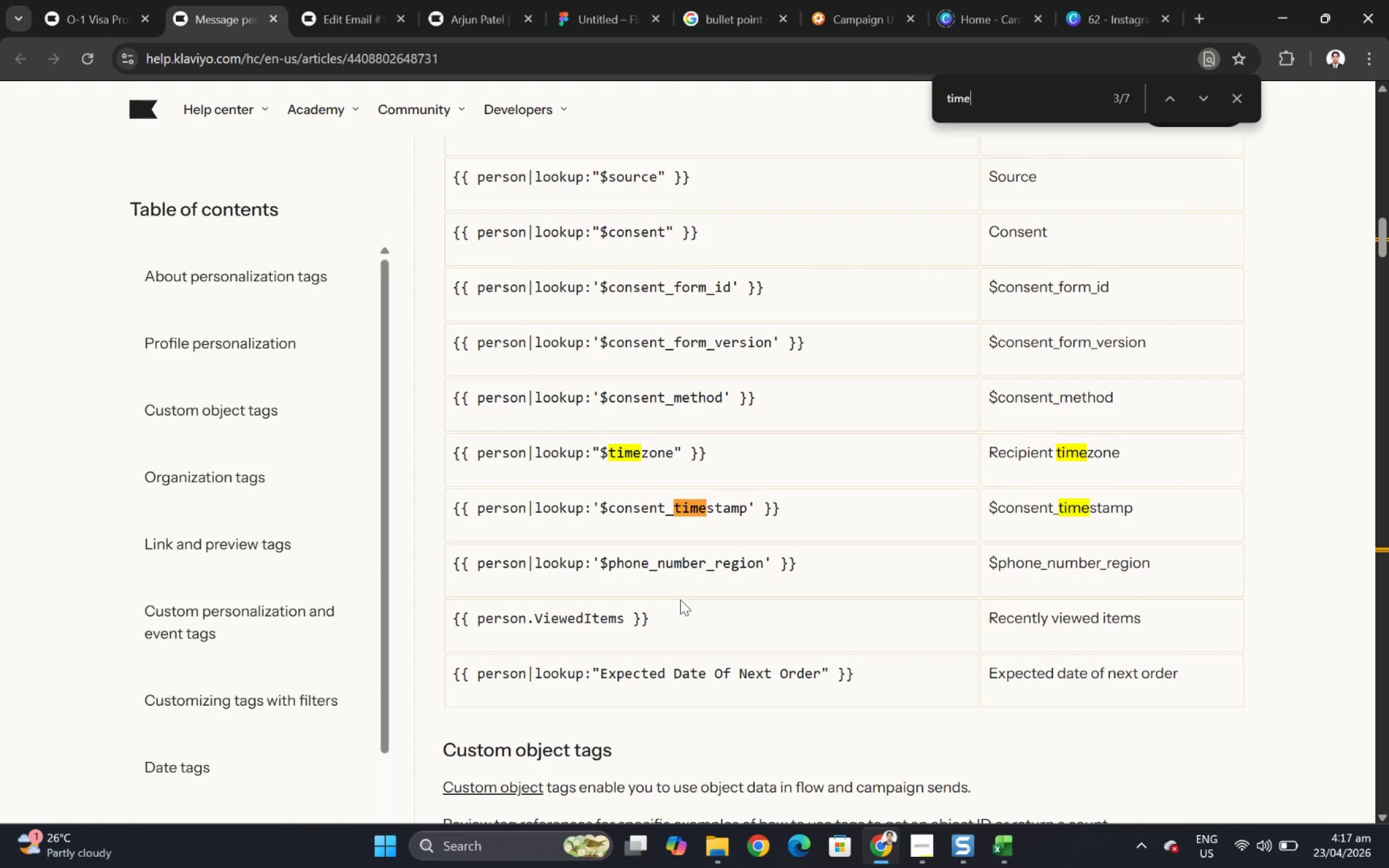 
key(Enter)
 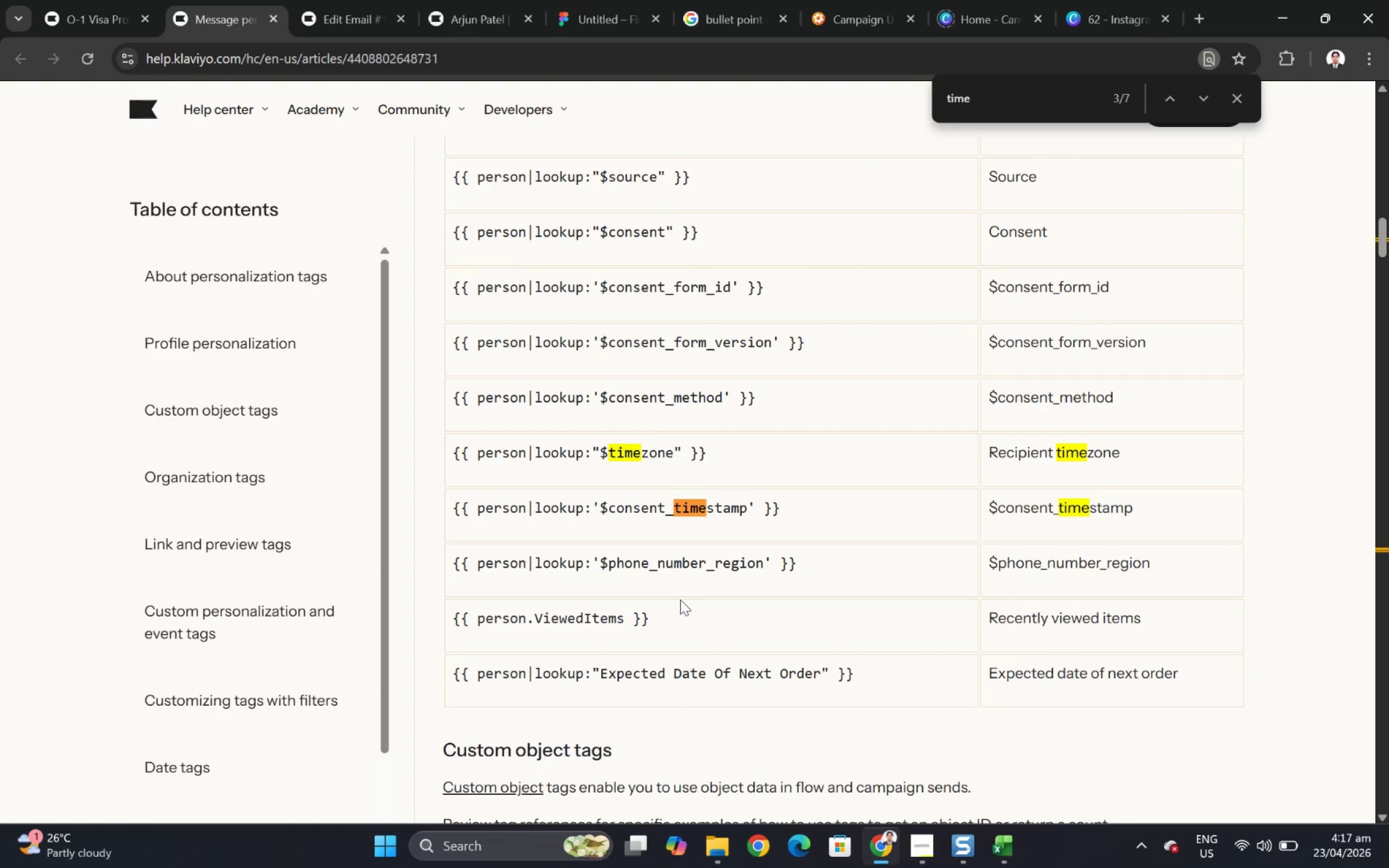 
key(Enter)
 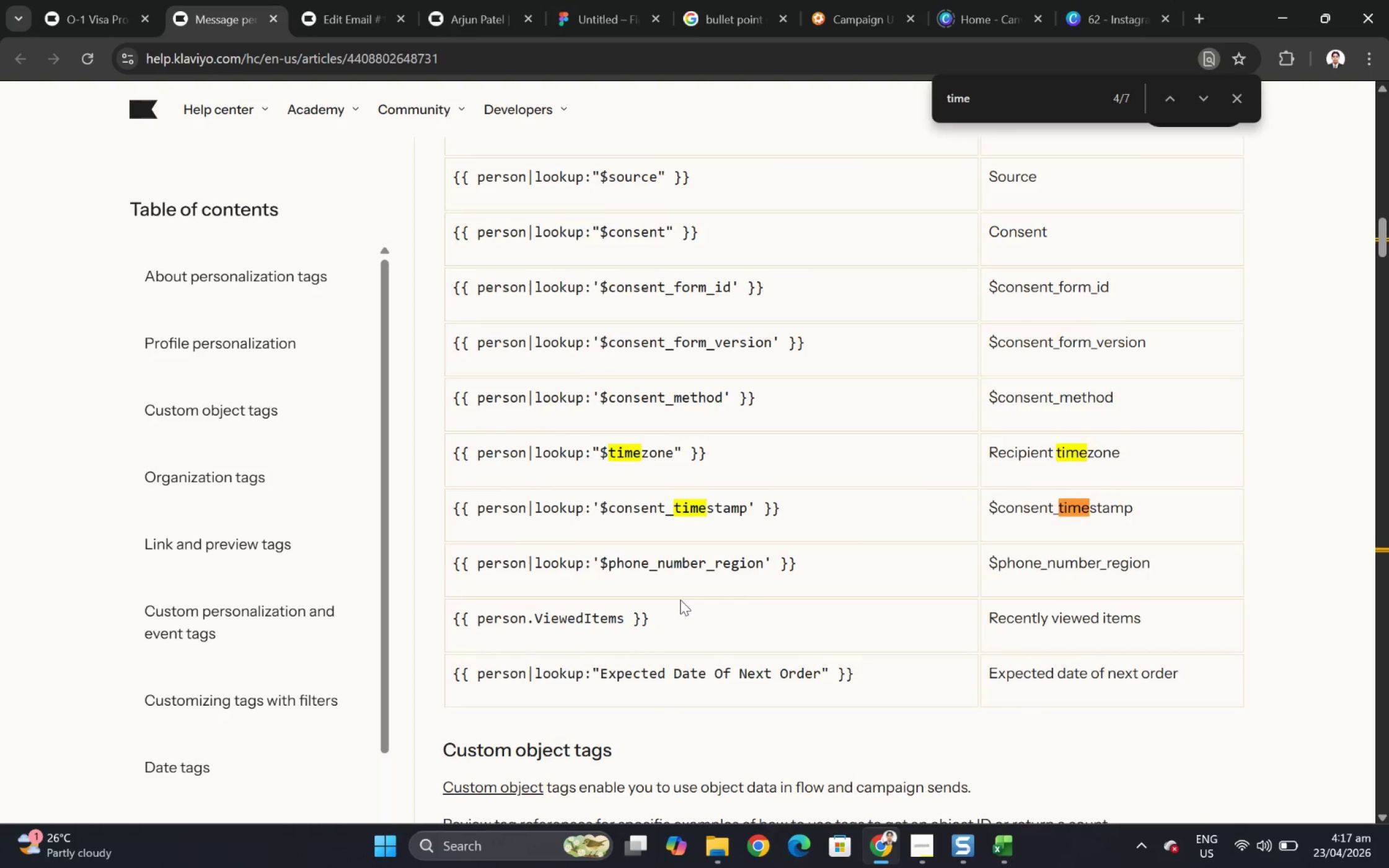 
key(Enter)
 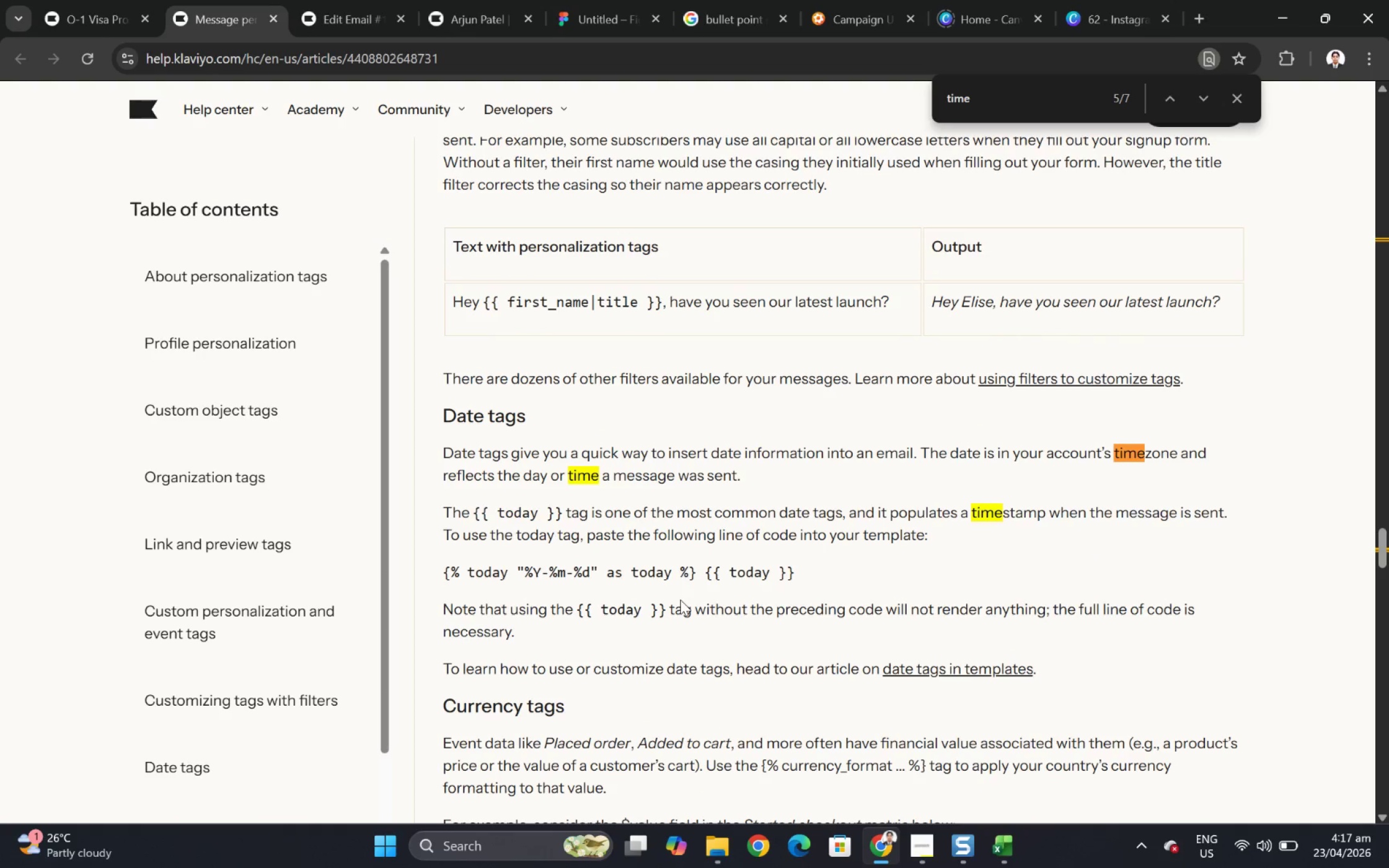 
key(Enter)
 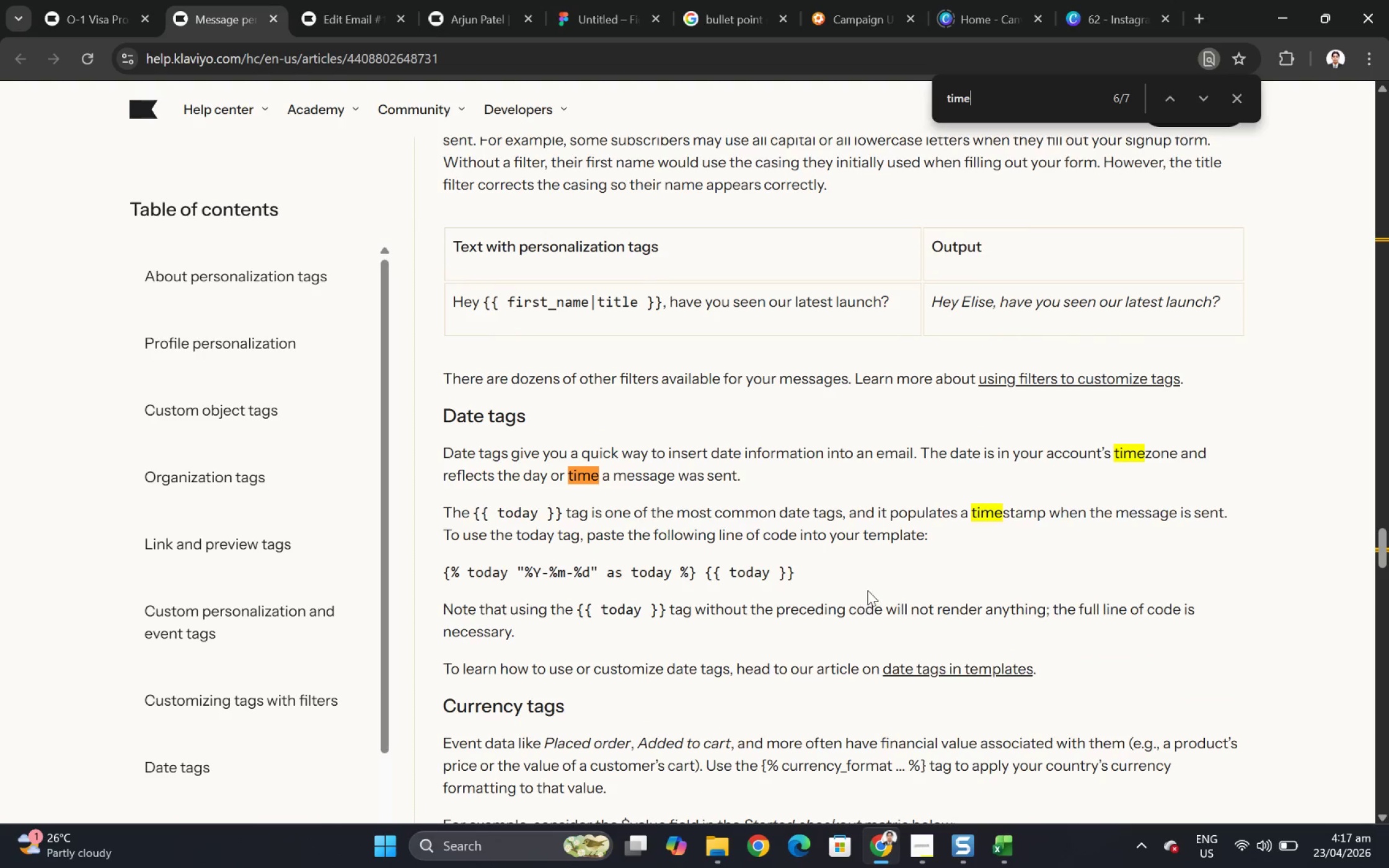 
wait(9.55)
 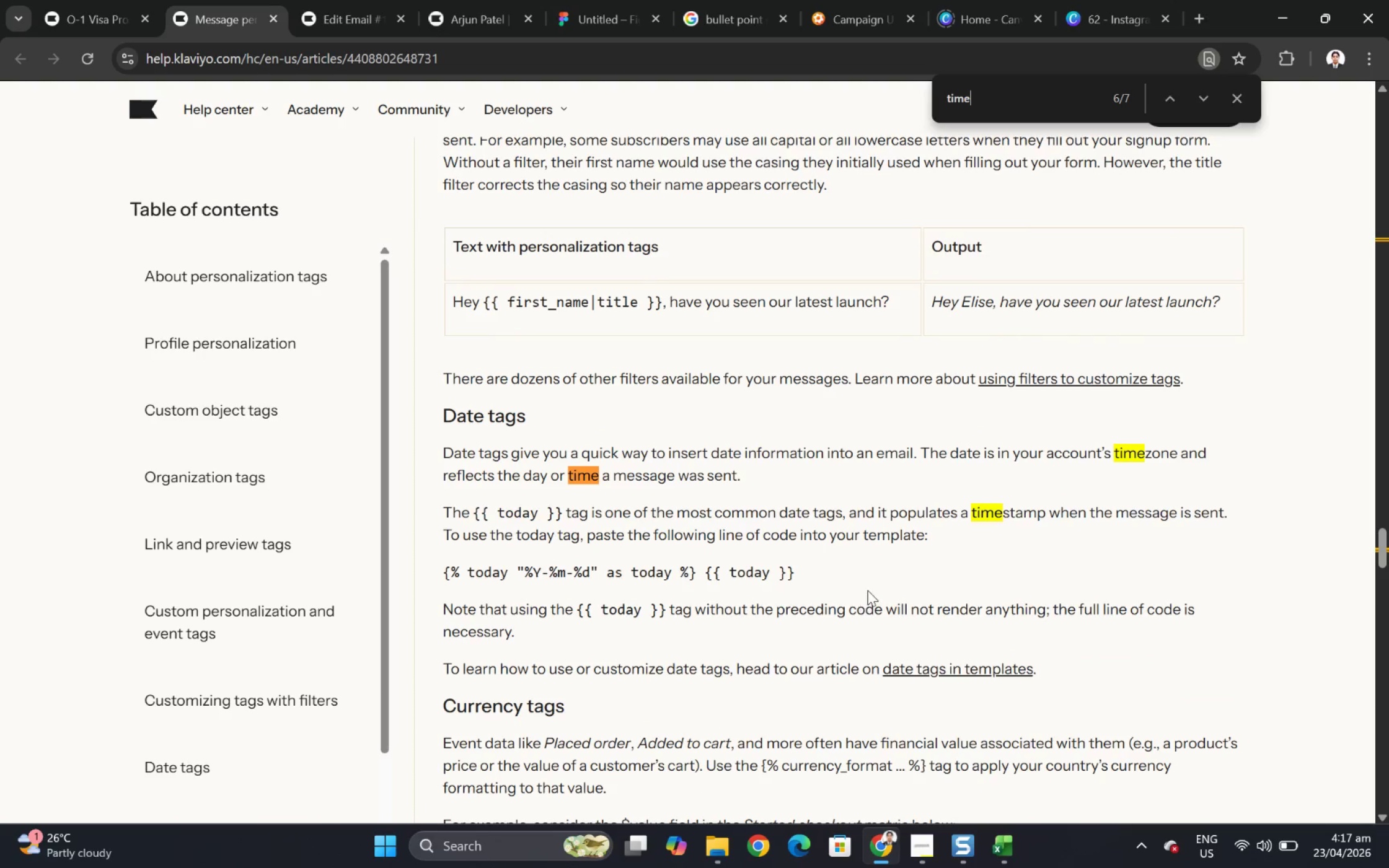 
left_click([1240, 94])
 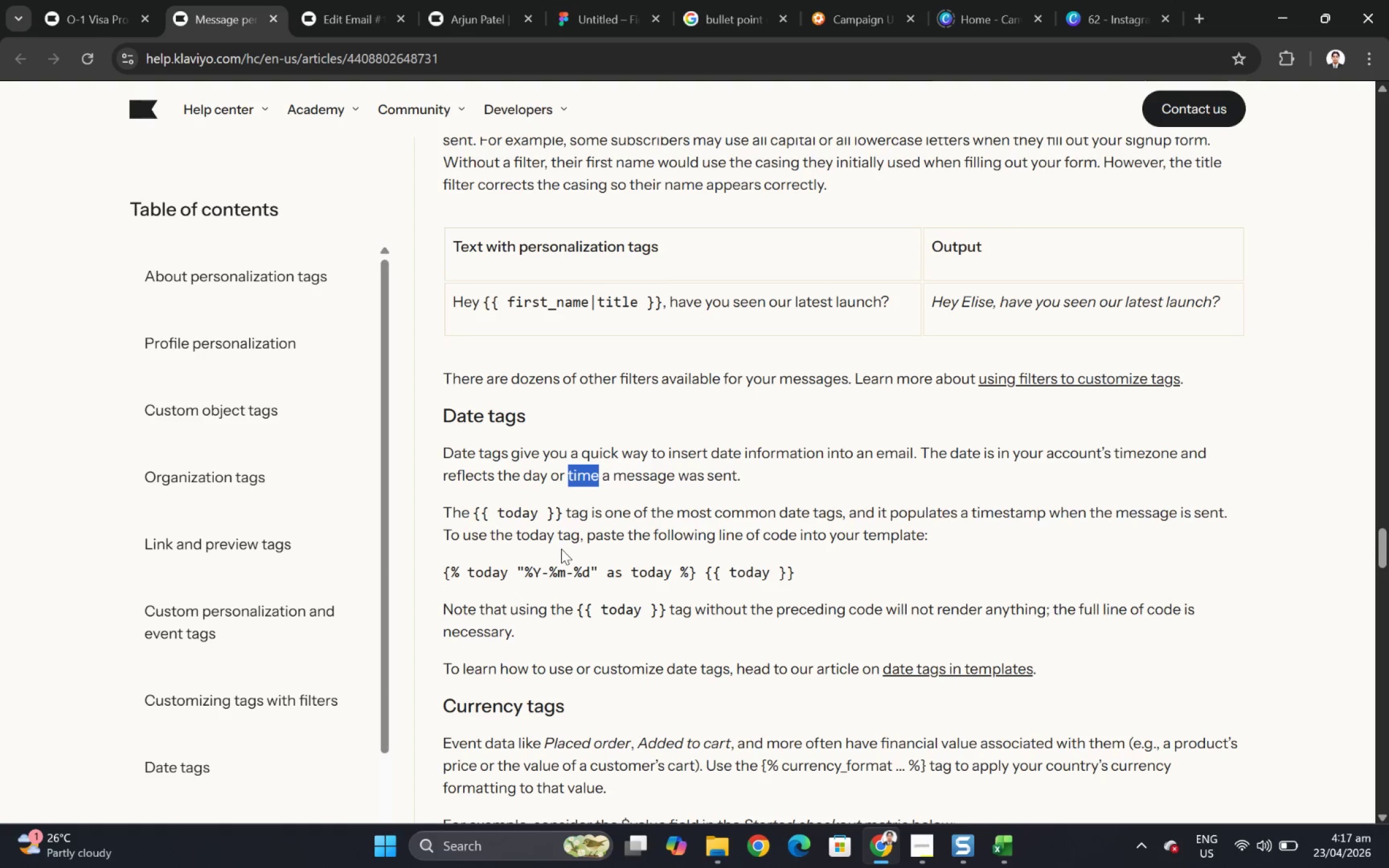 
scroll: coordinate [558, 538], scroll_direction: down, amount: 1.0
 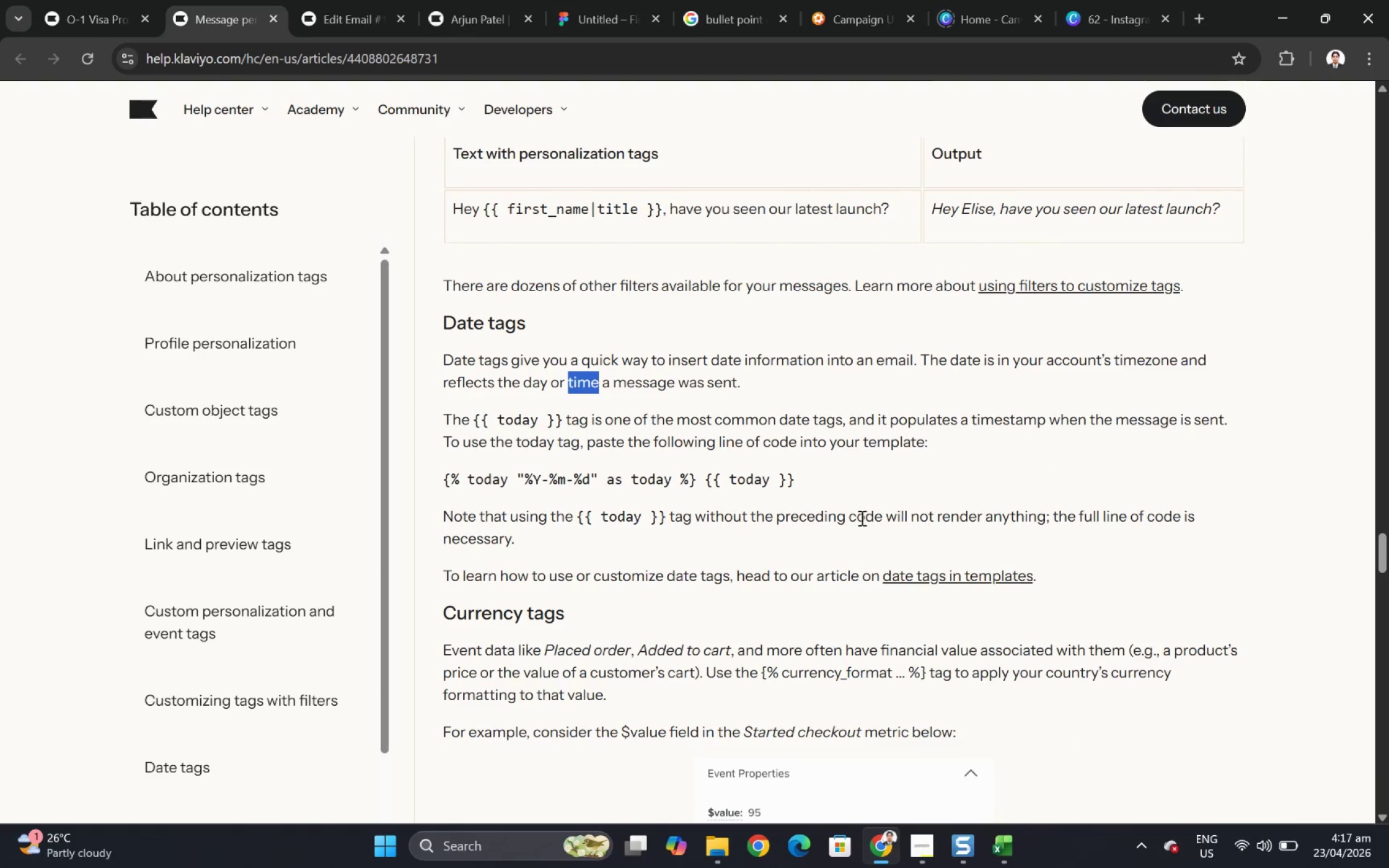 
left_click([906, 475])
 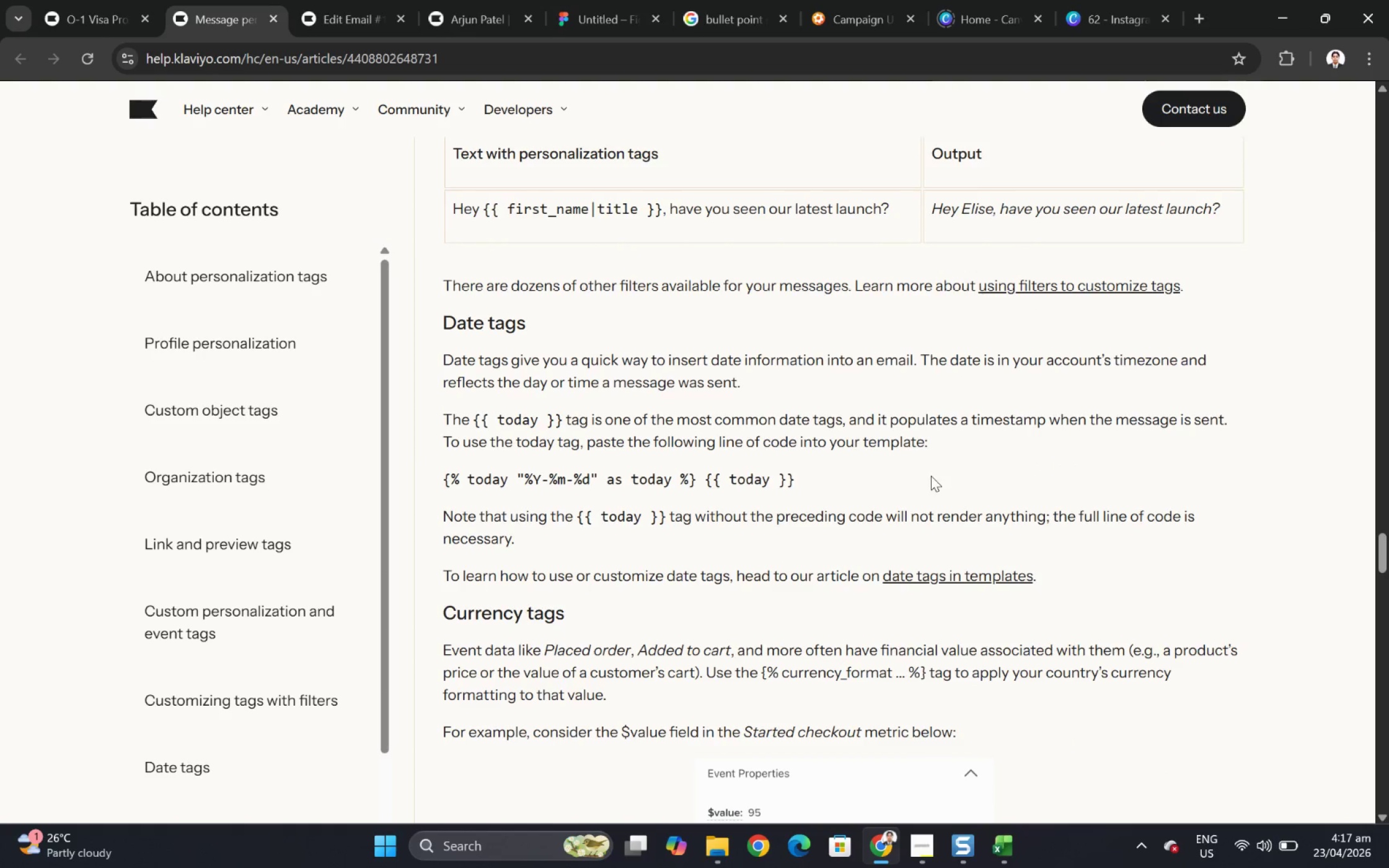 
scroll: coordinate [1038, 542], scroll_direction: up, amount: 5.0
 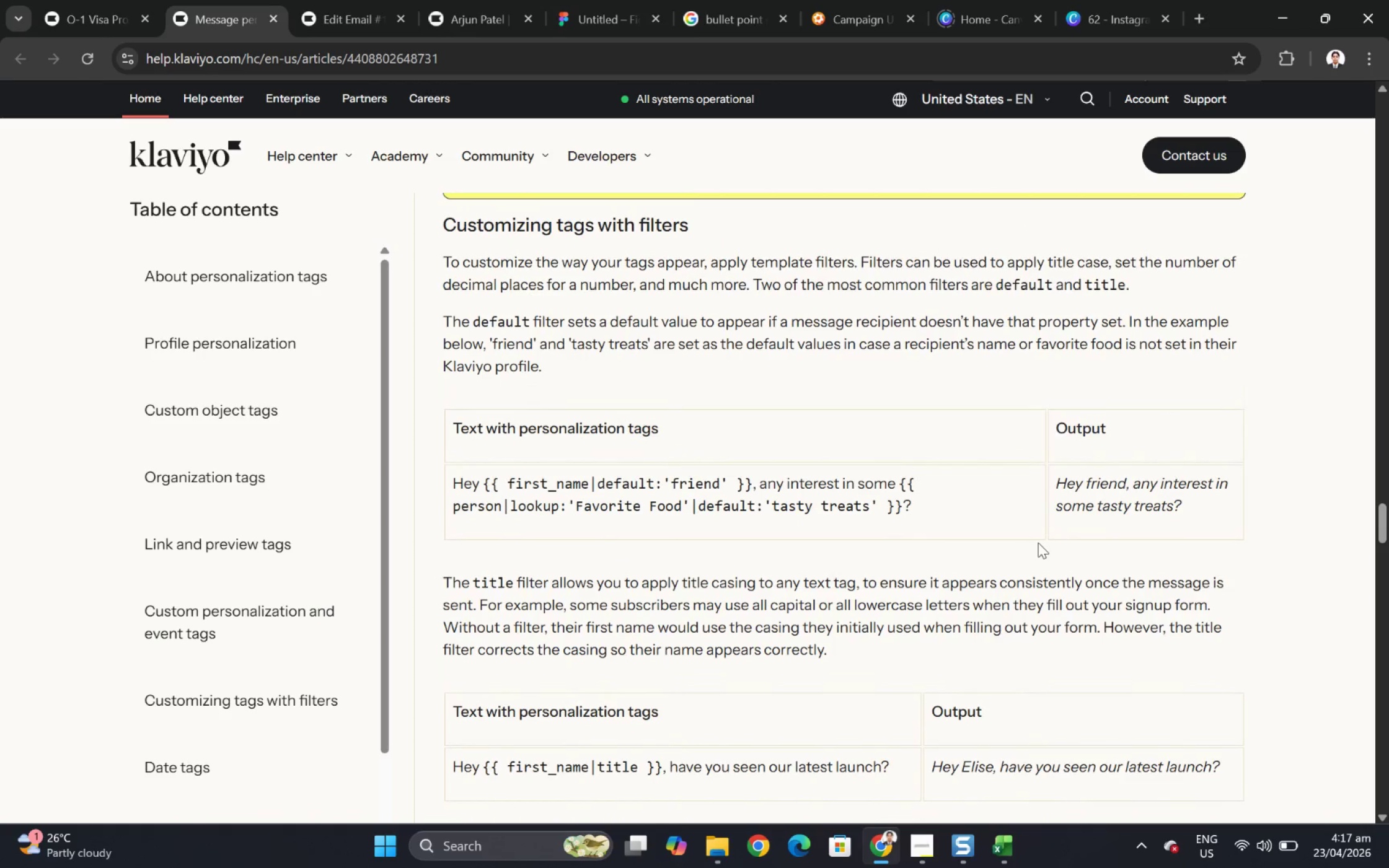 
scroll: coordinate [1038, 542], scroll_direction: down, amount: 8.0
 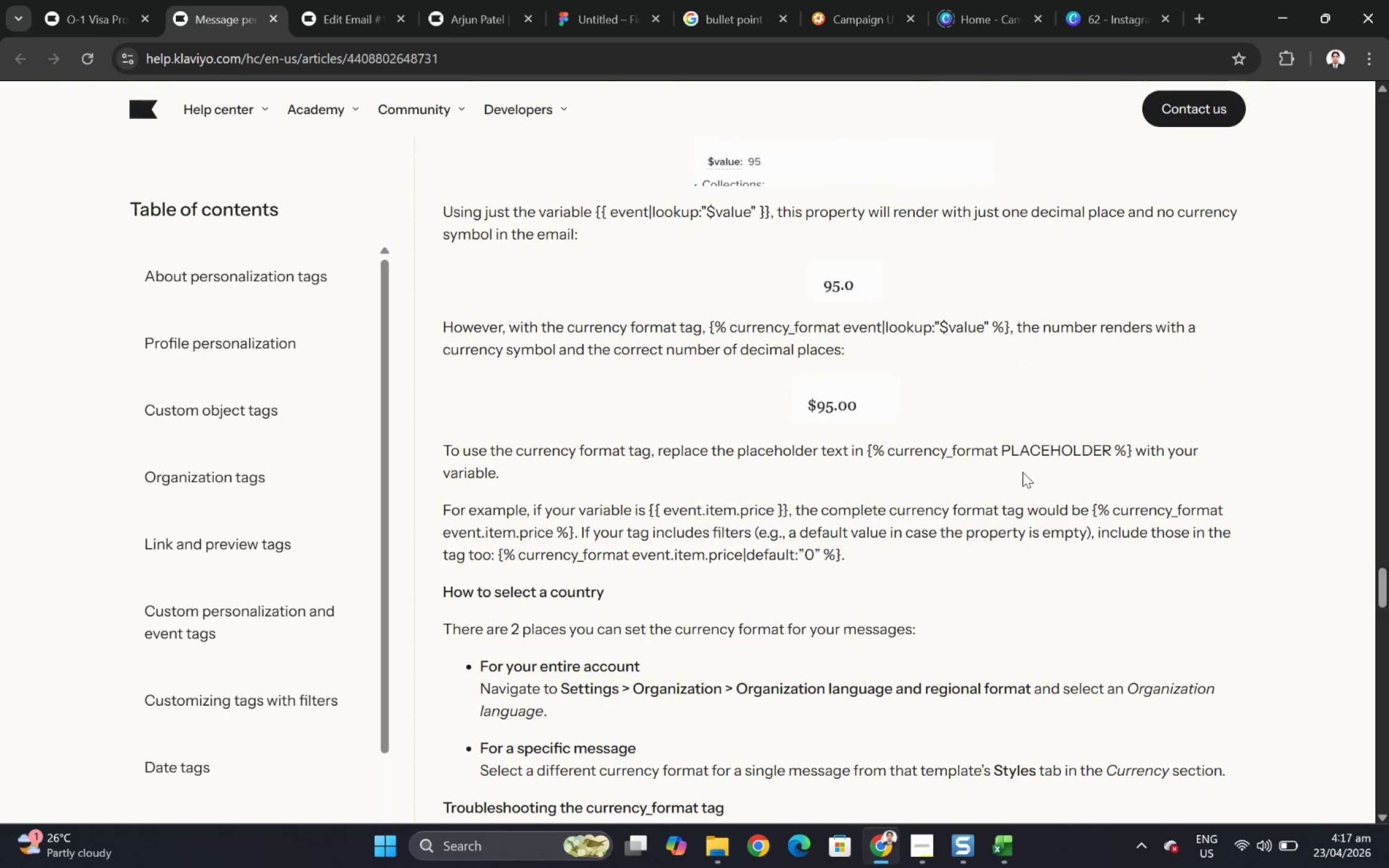 
key(Control+F)
 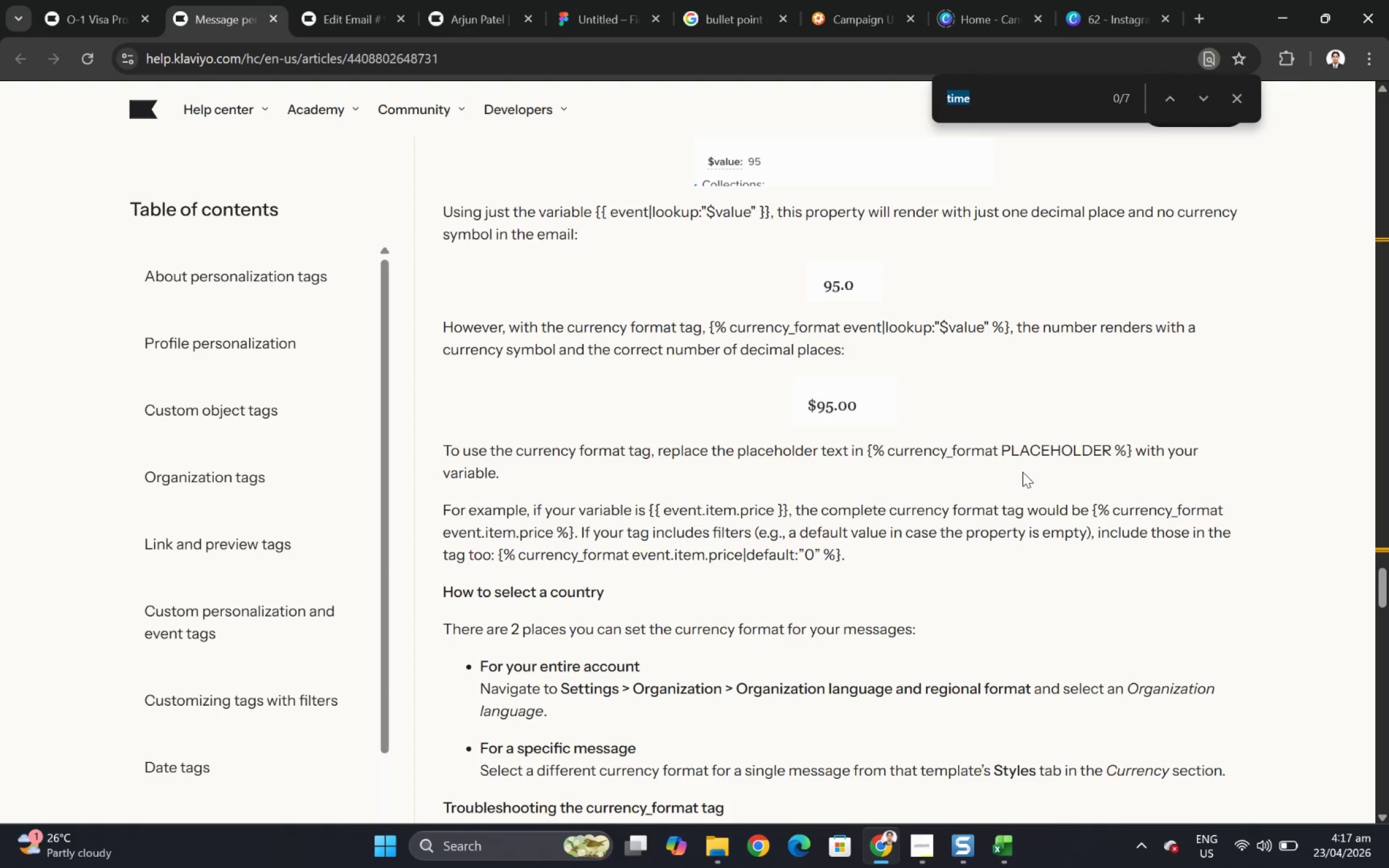 
type(time)
 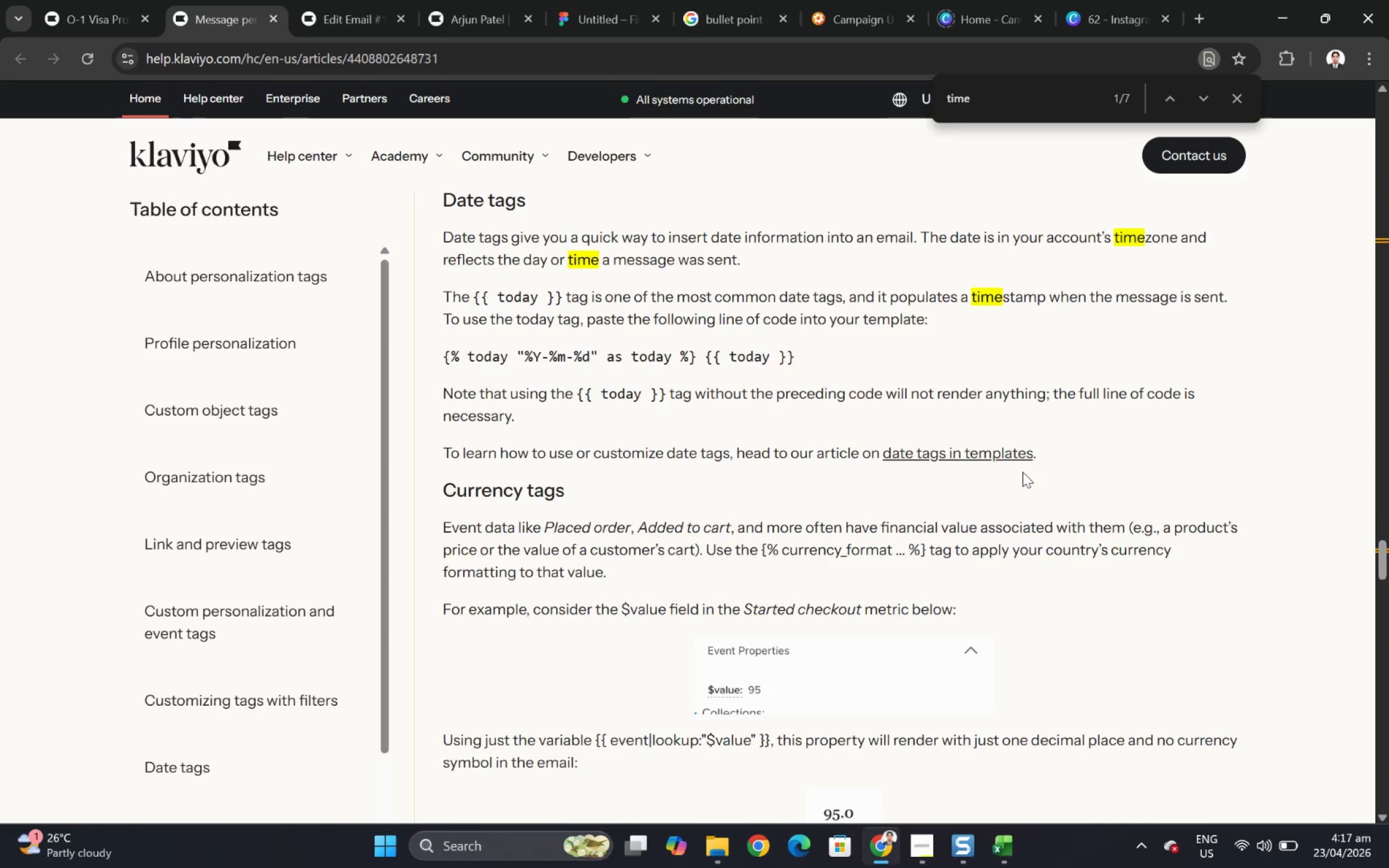 
key(Enter)
 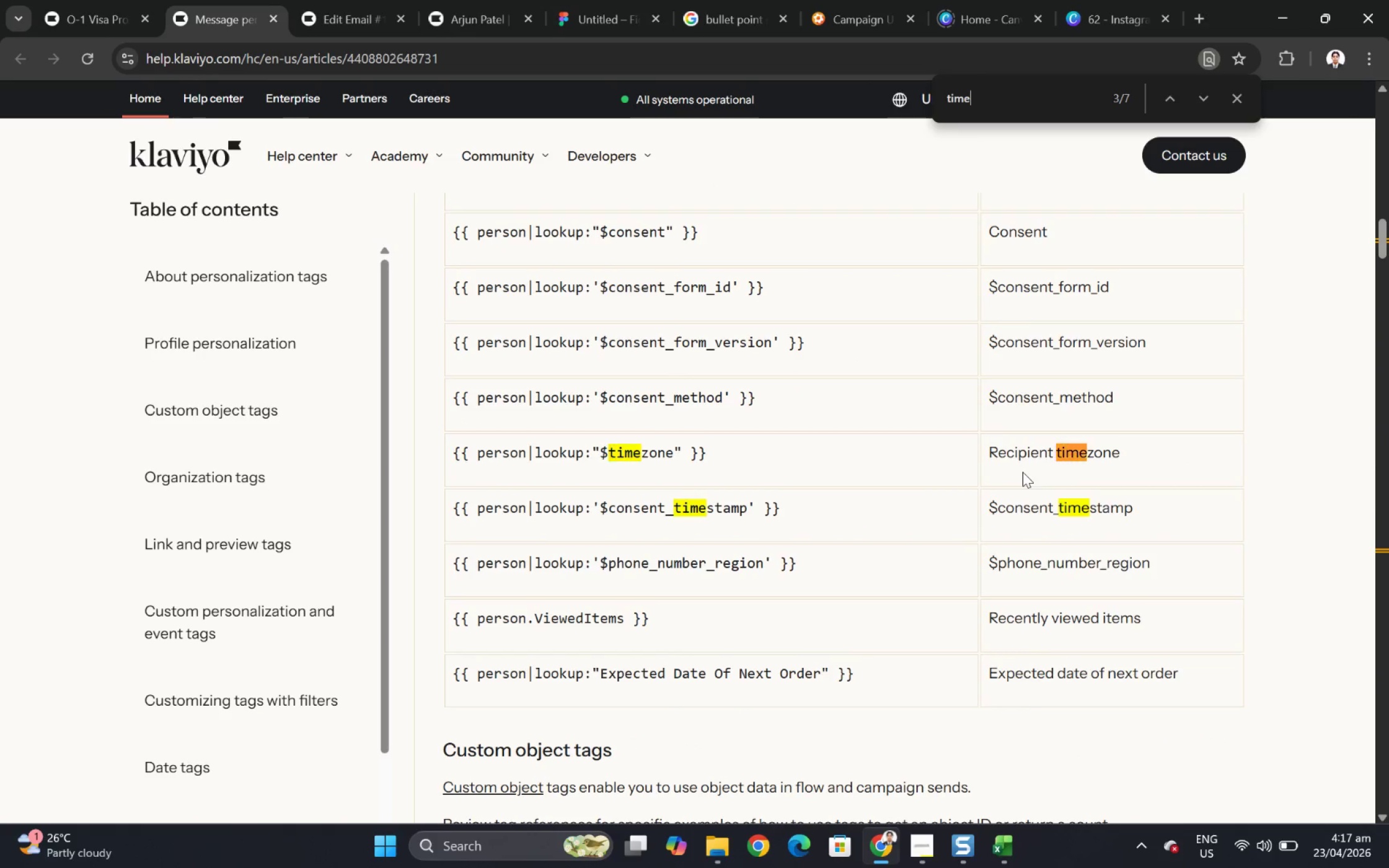 
key(Enter)
 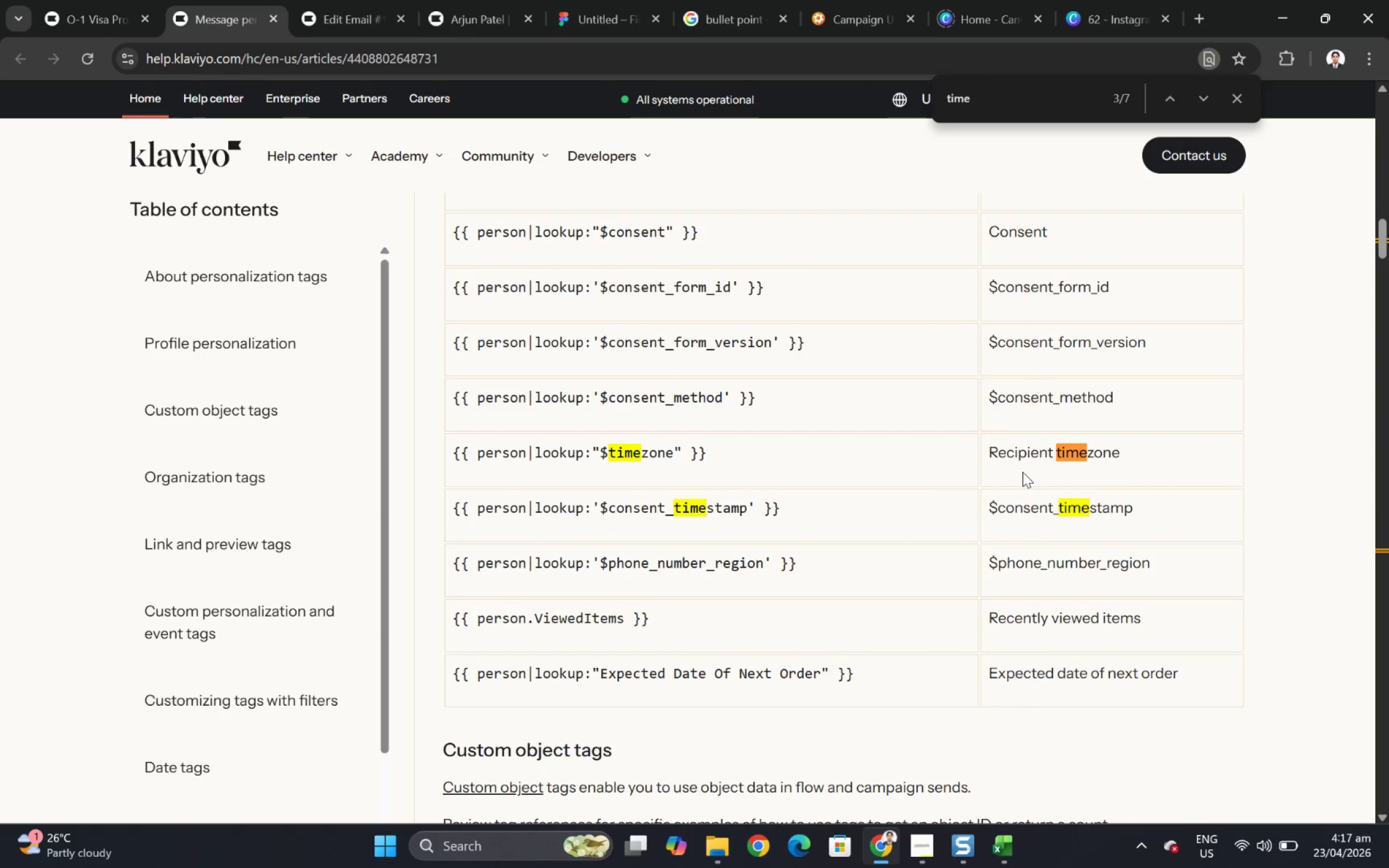 
key(Enter)
 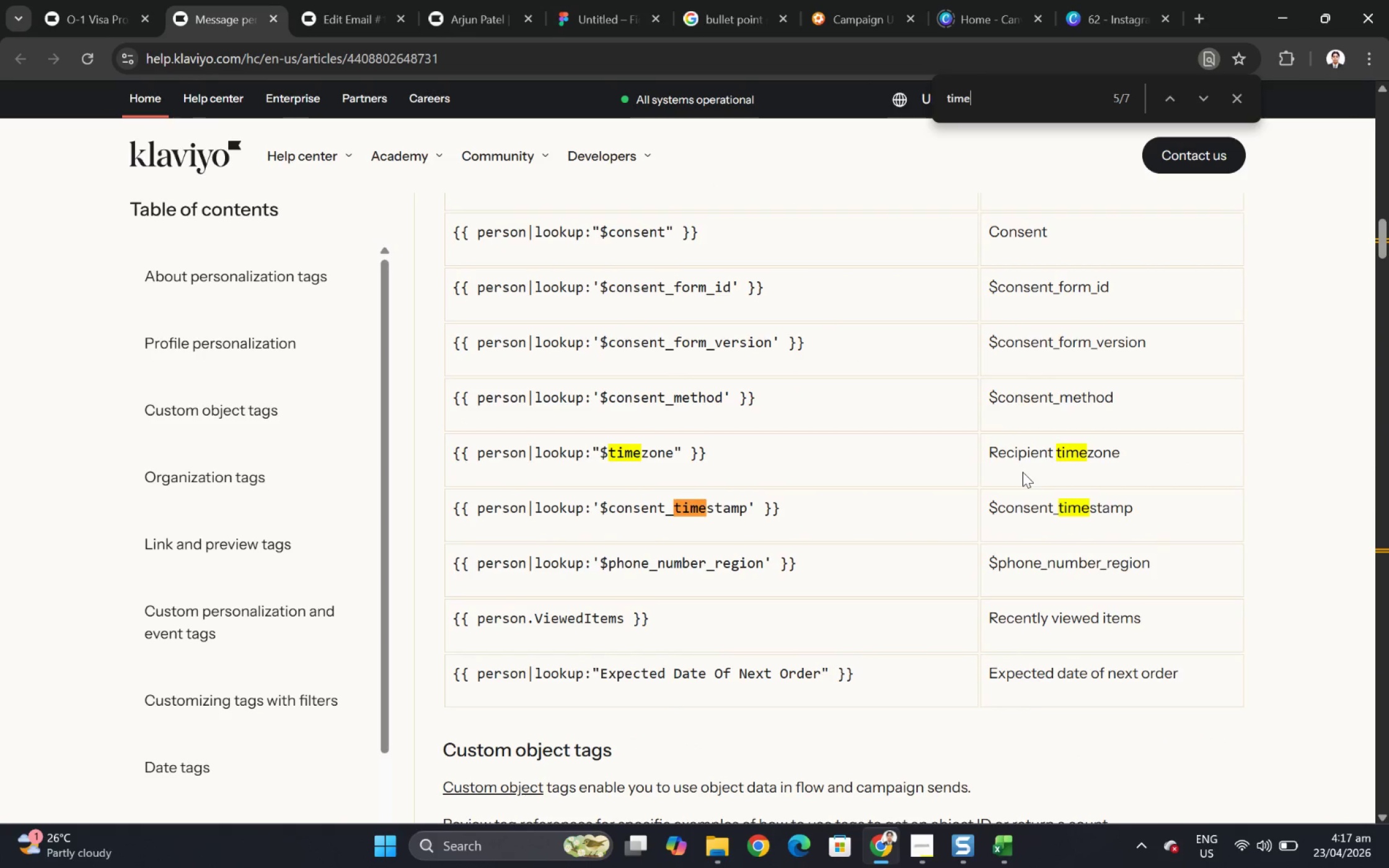 
key(Enter)
 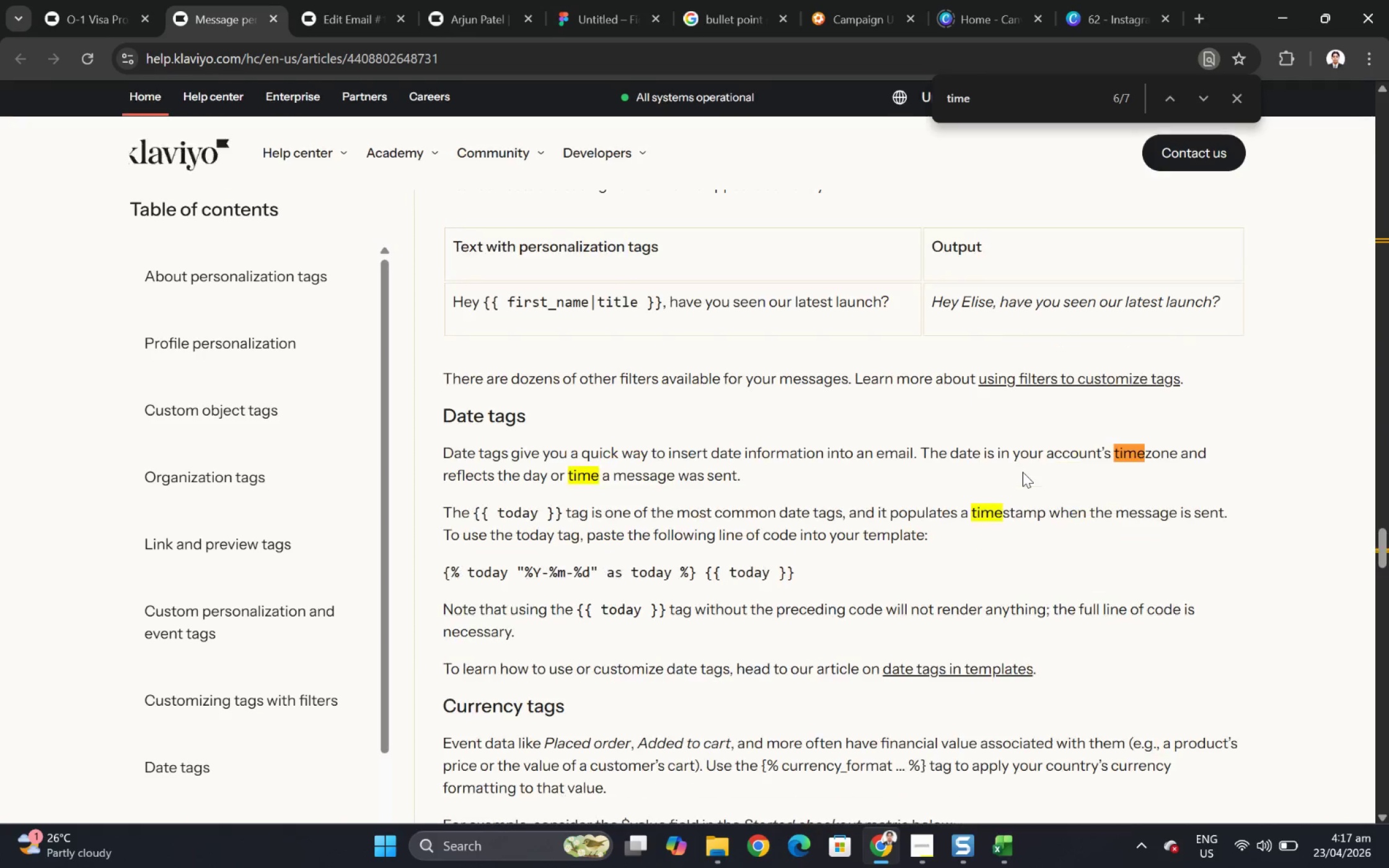 
key(Enter)
 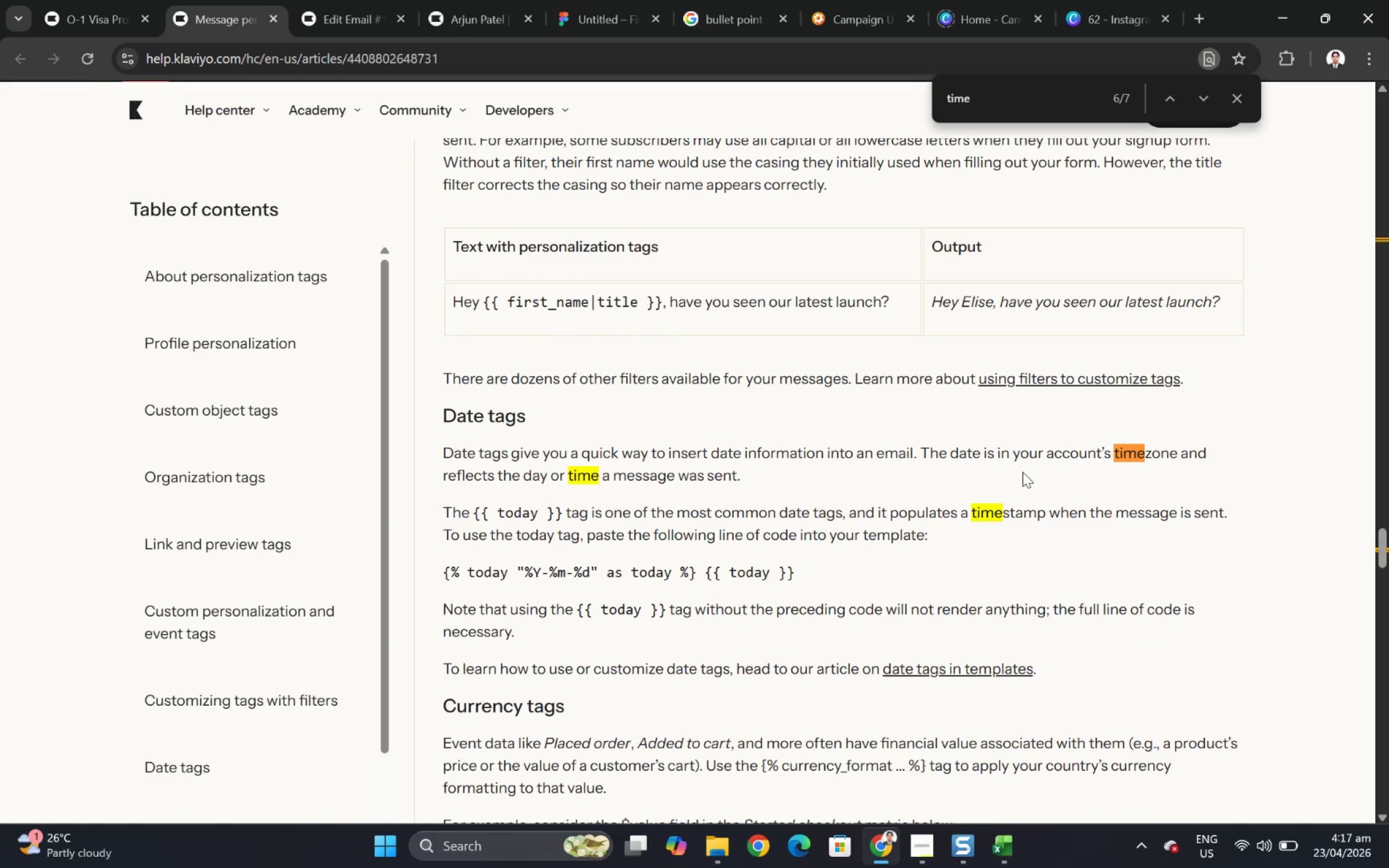 
key(Enter)
 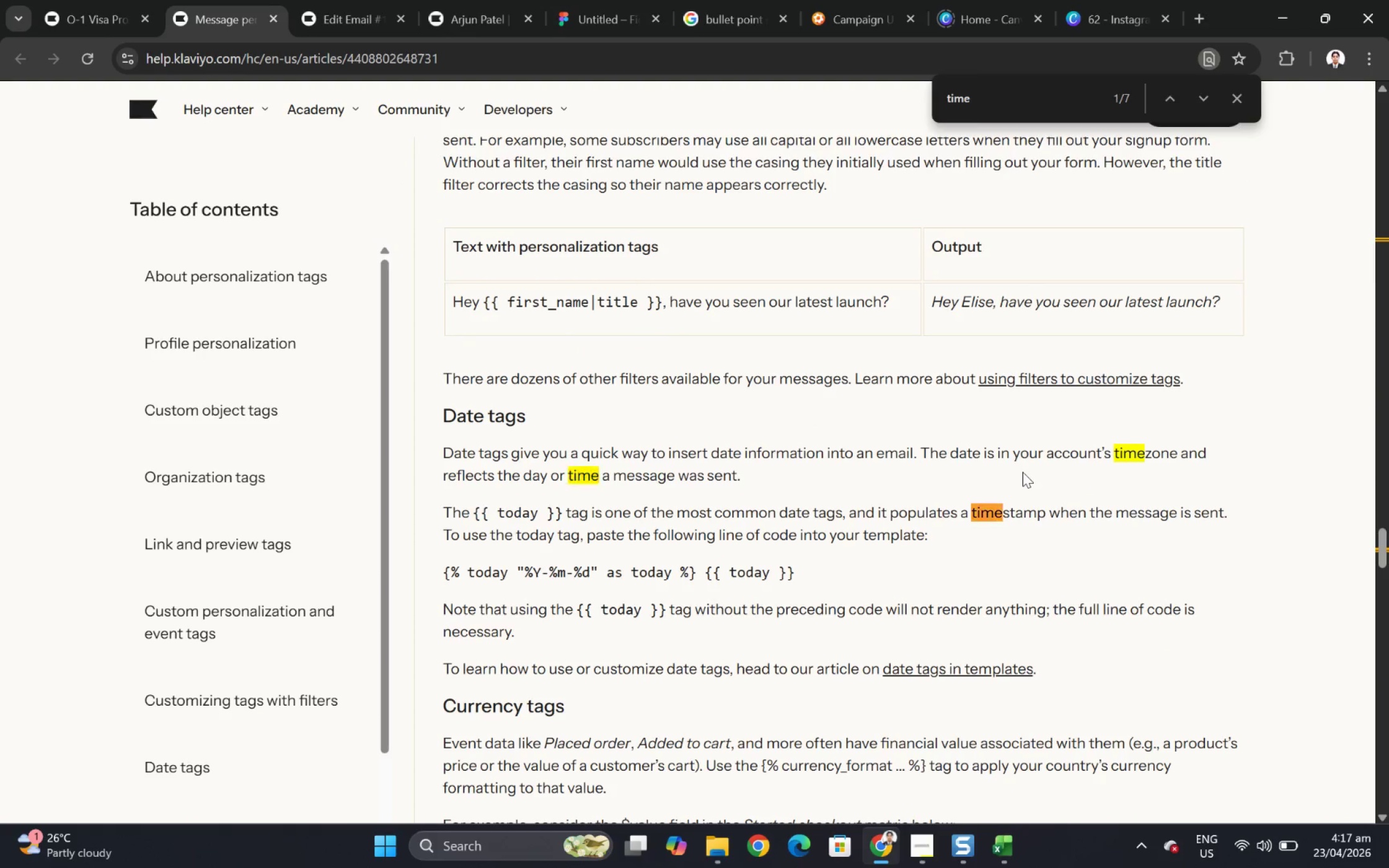 
key(Enter)
 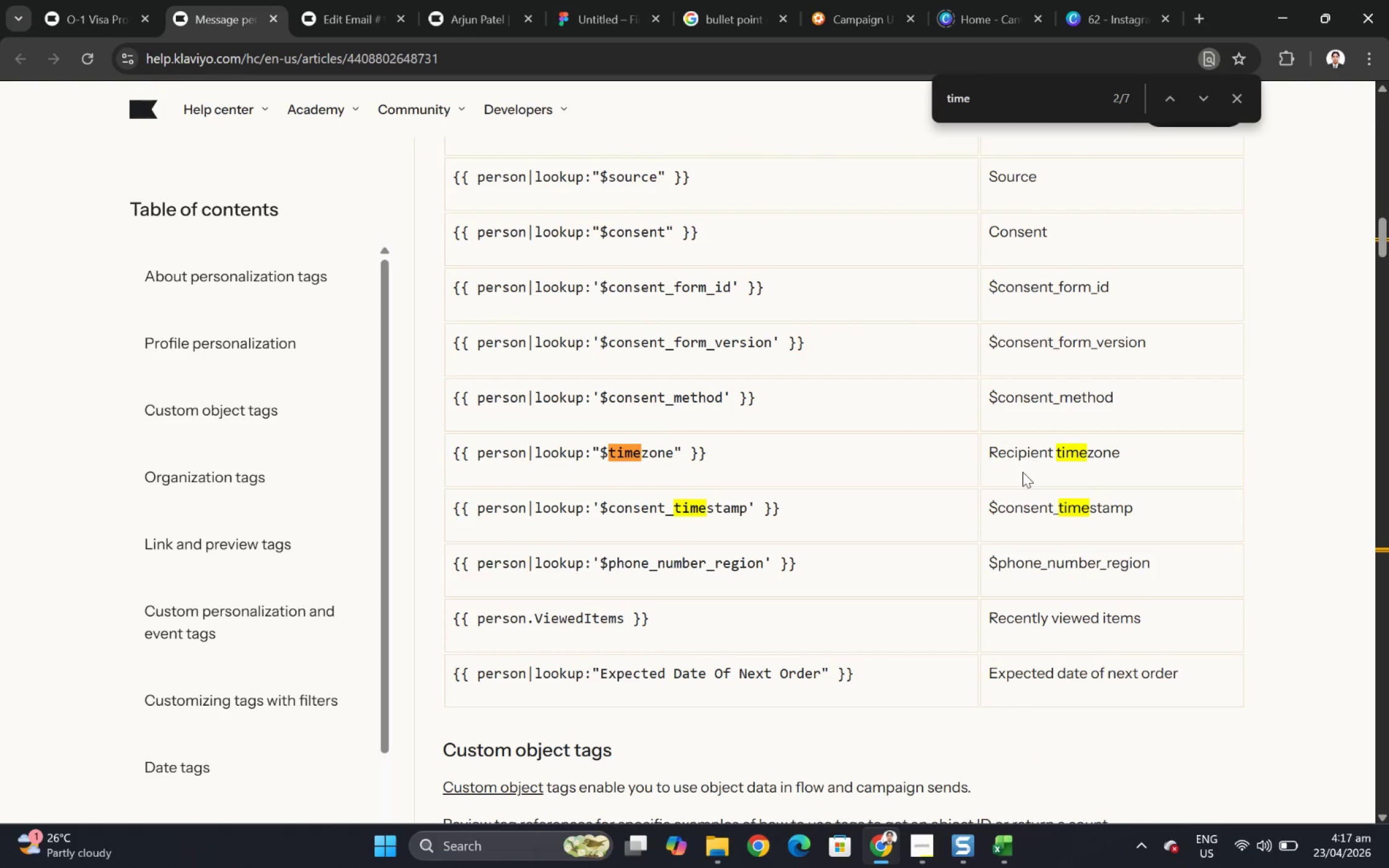 
key(Enter)
 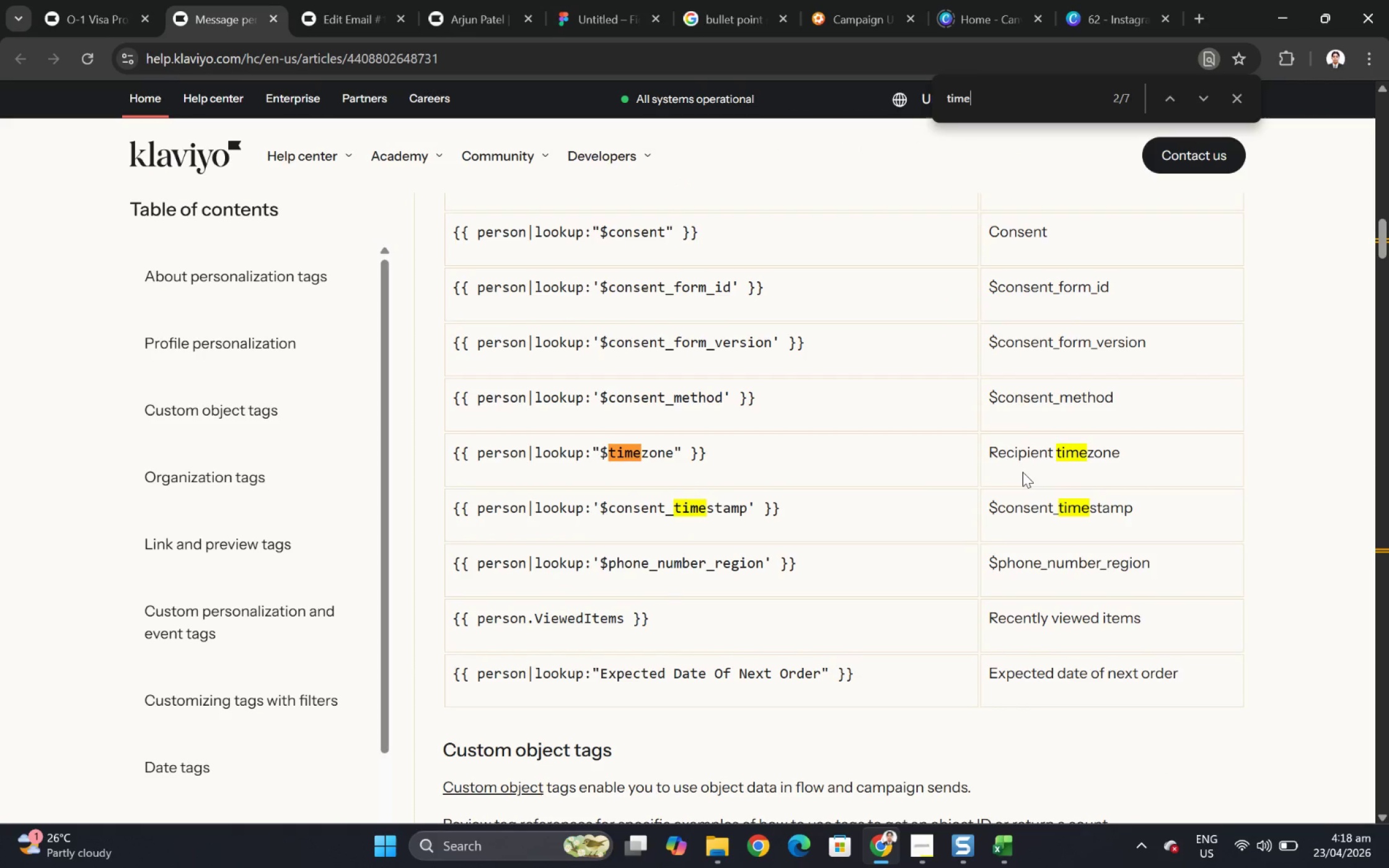 
key(Enter)
 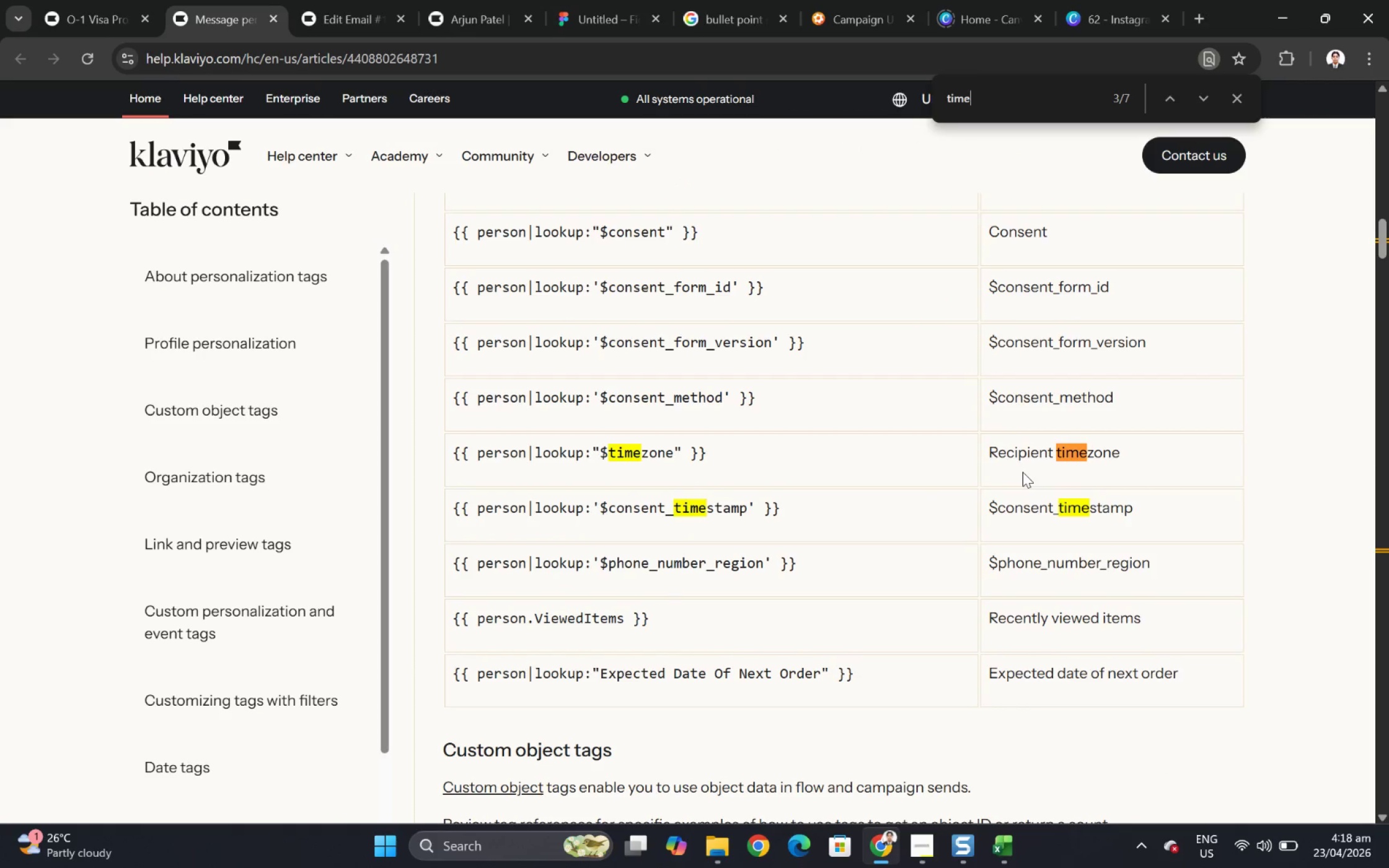 
key(Enter)
 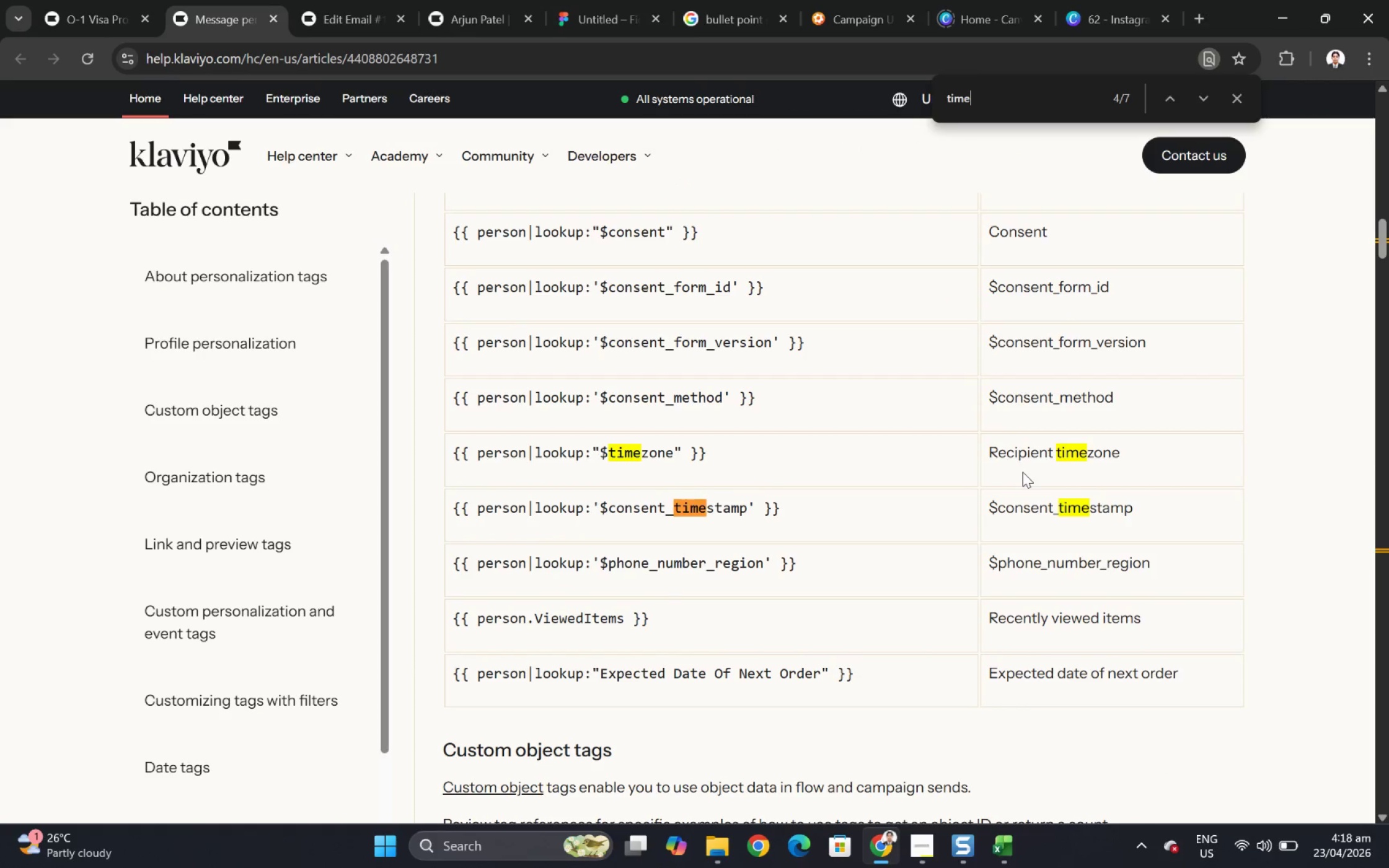 
key(Enter)
 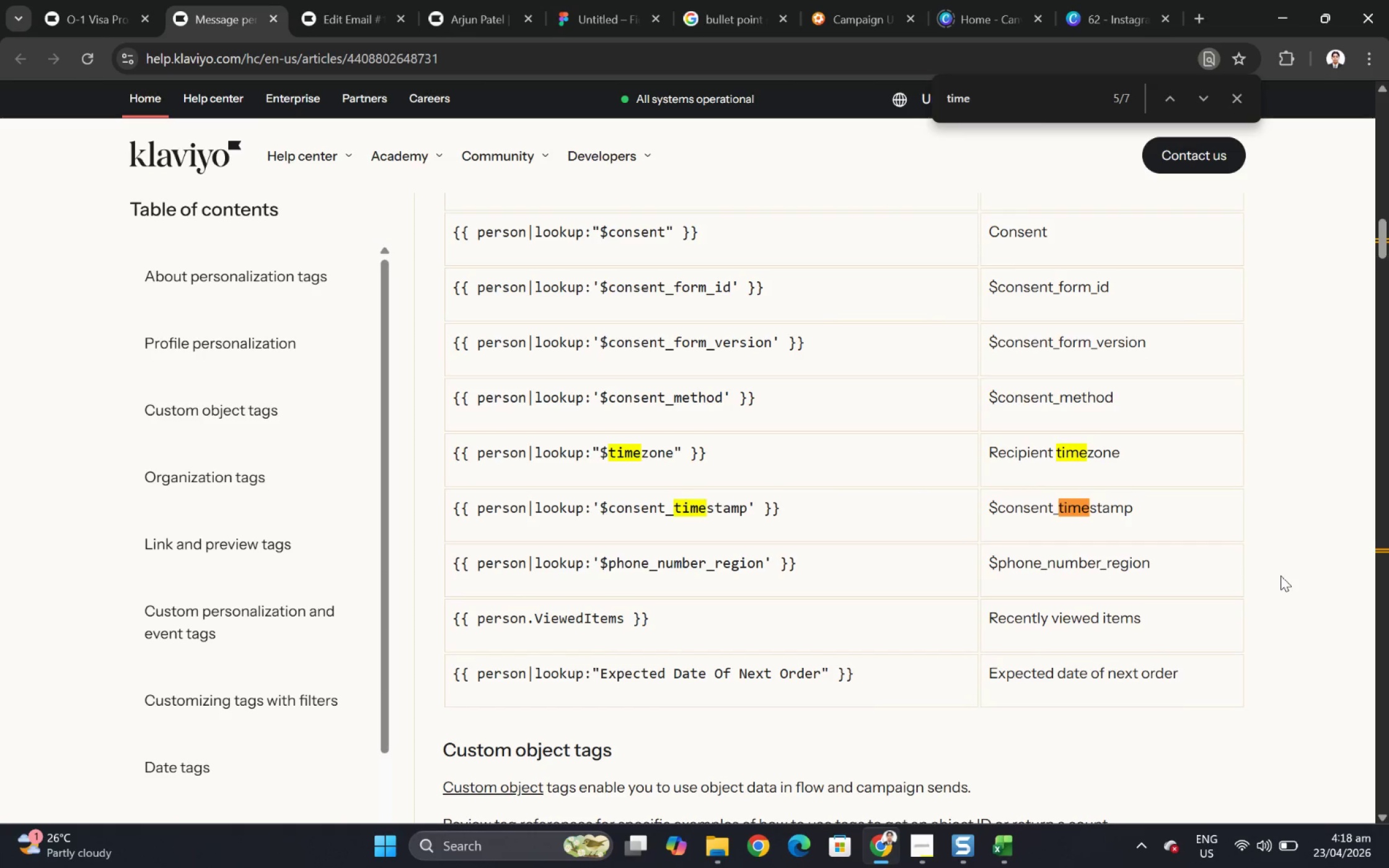 
left_click([1280, 575])
 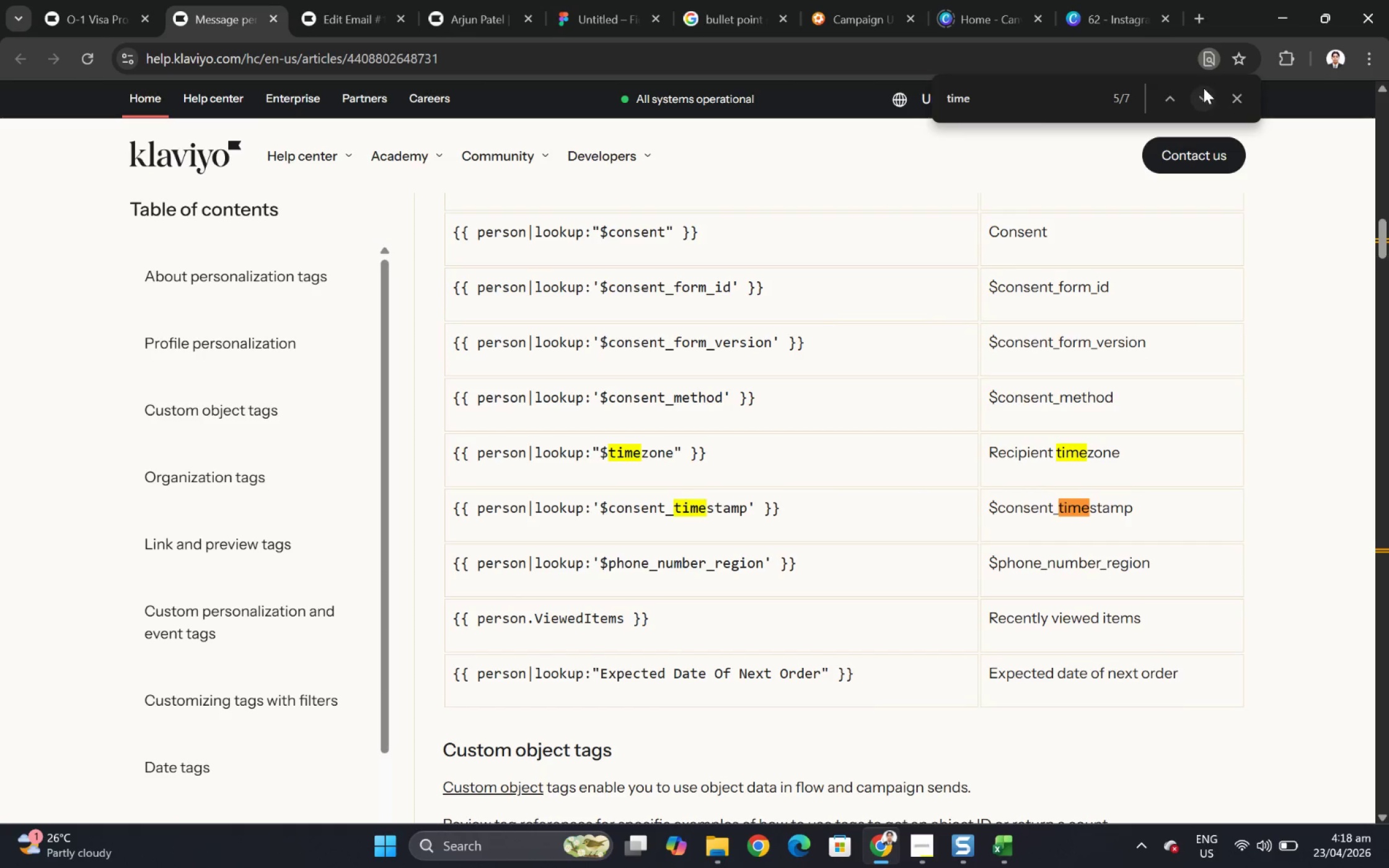 
left_click([1240, 102])
 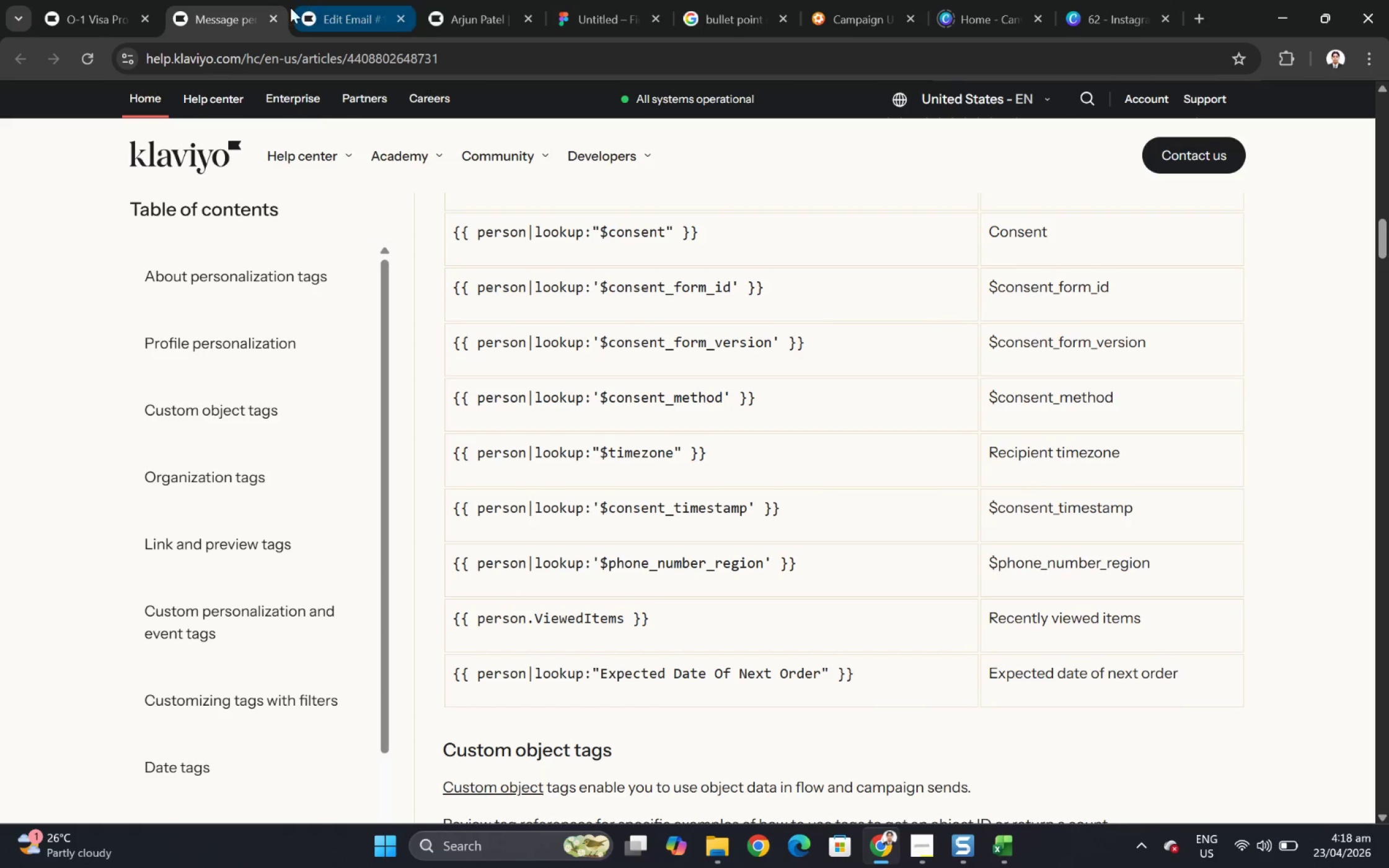 
left_click([275, 14])
 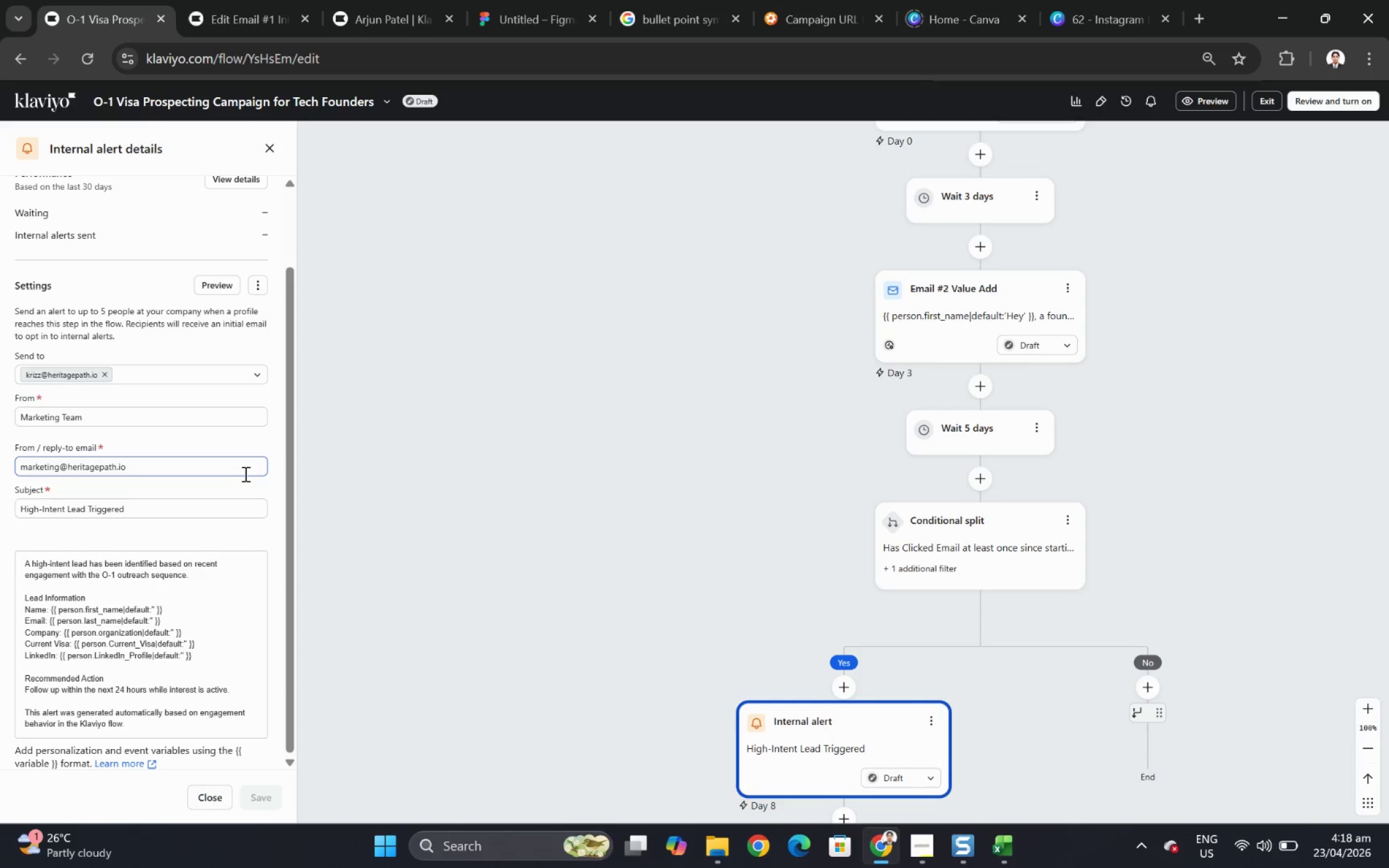 
wait(5.7)
 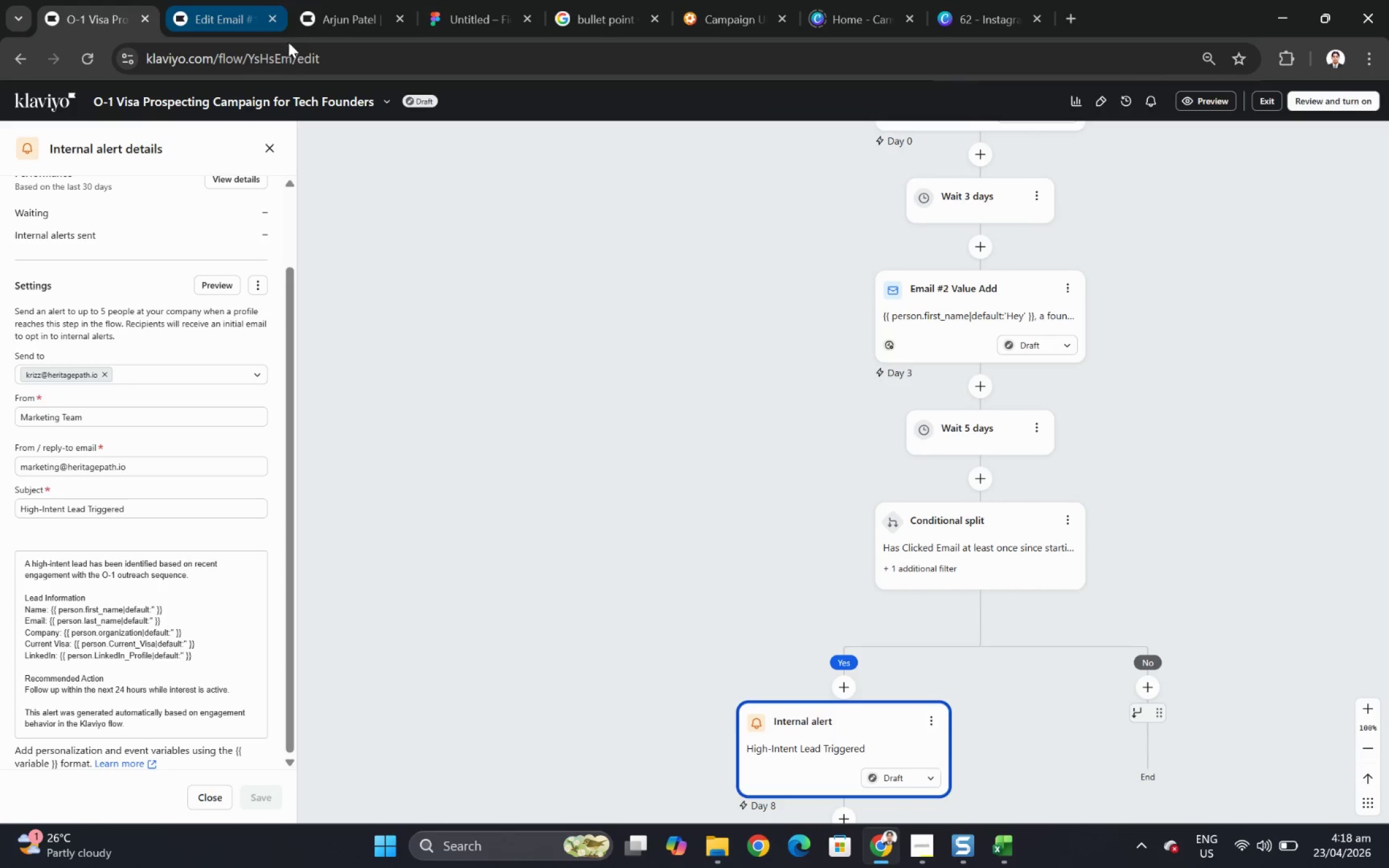 
scroll: coordinate [247, 673], scroll_direction: down, amount: 7.0
 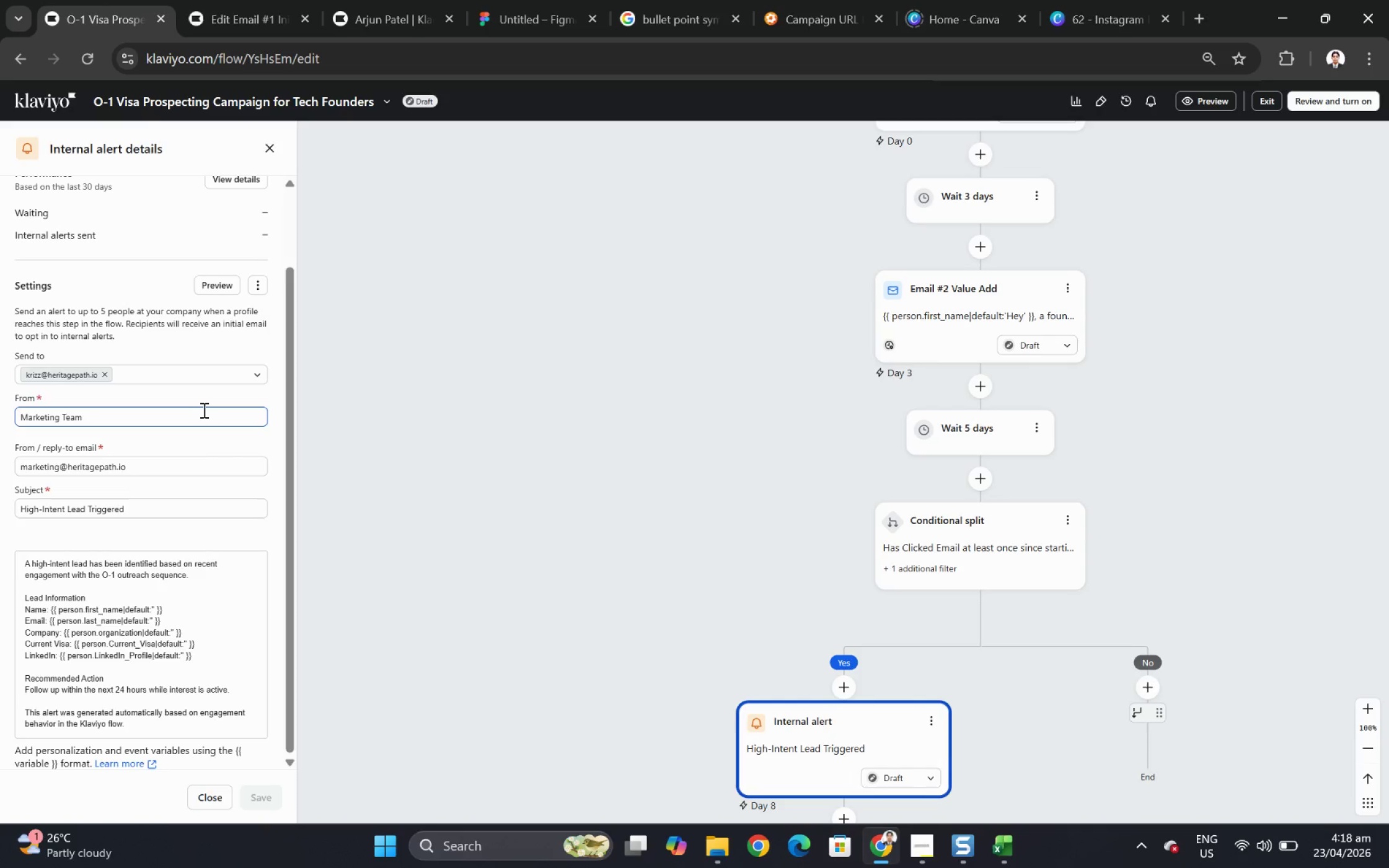 
wait(14.53)
 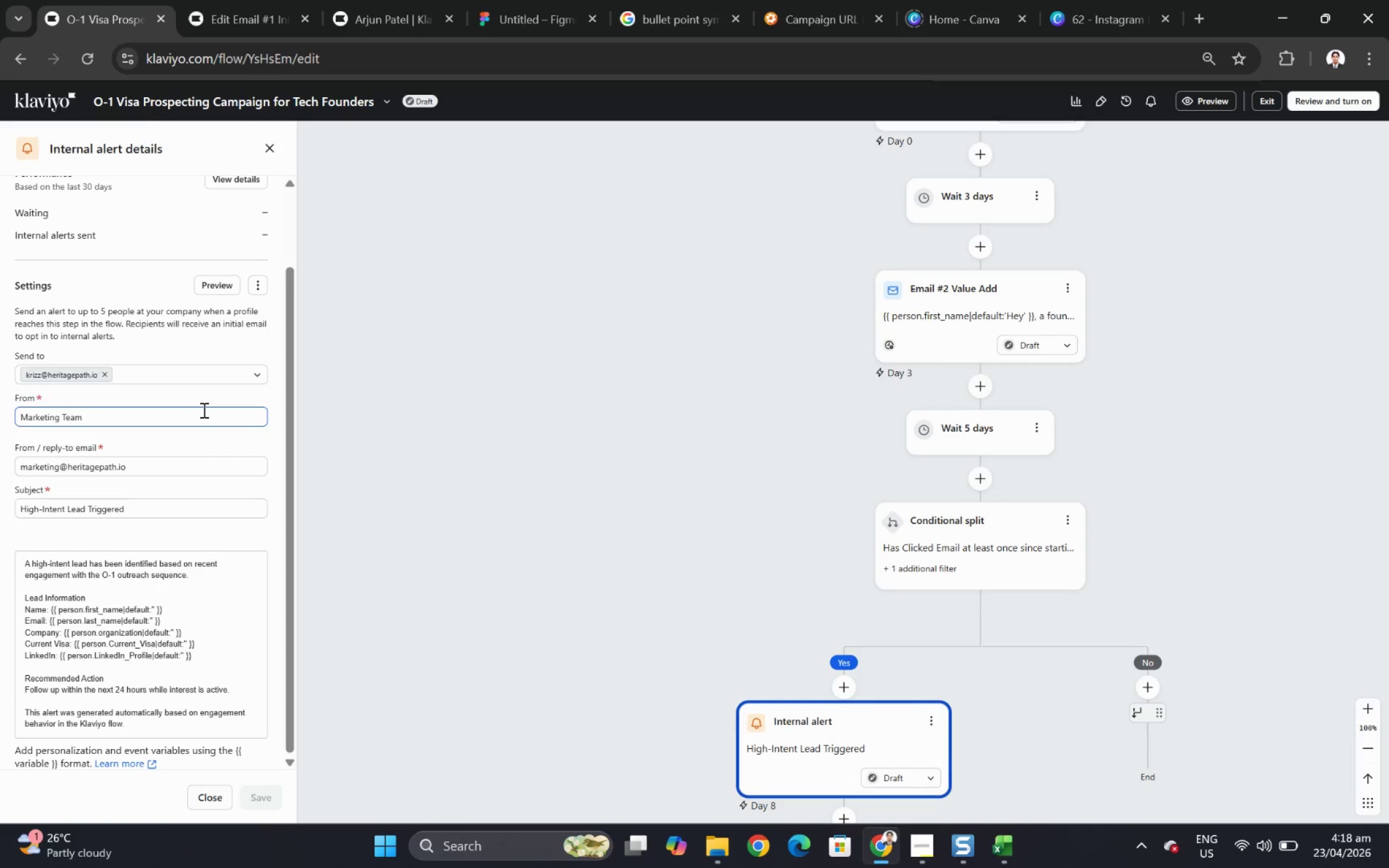 
left_click([100, 760])
 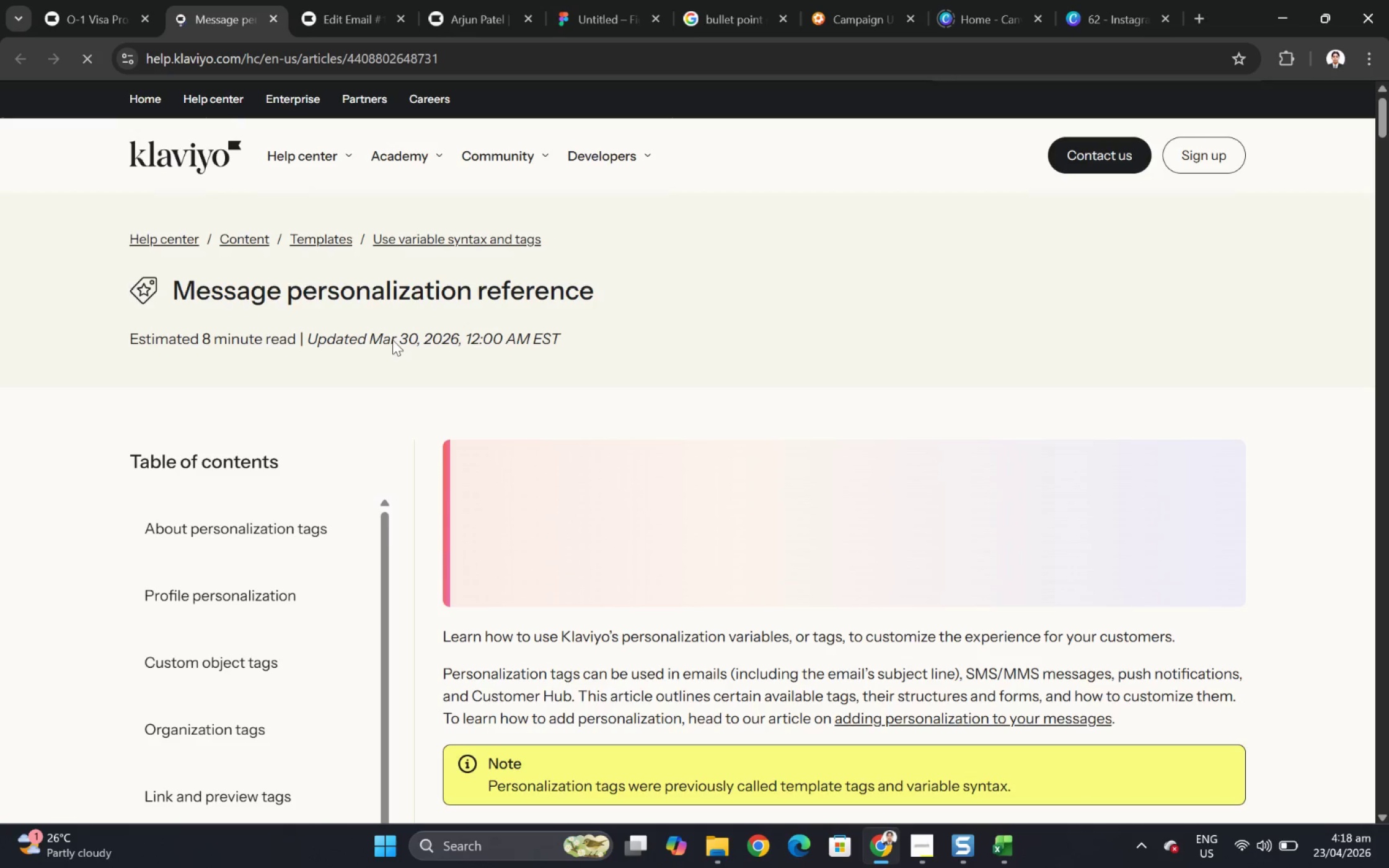 
key(Control+F)
 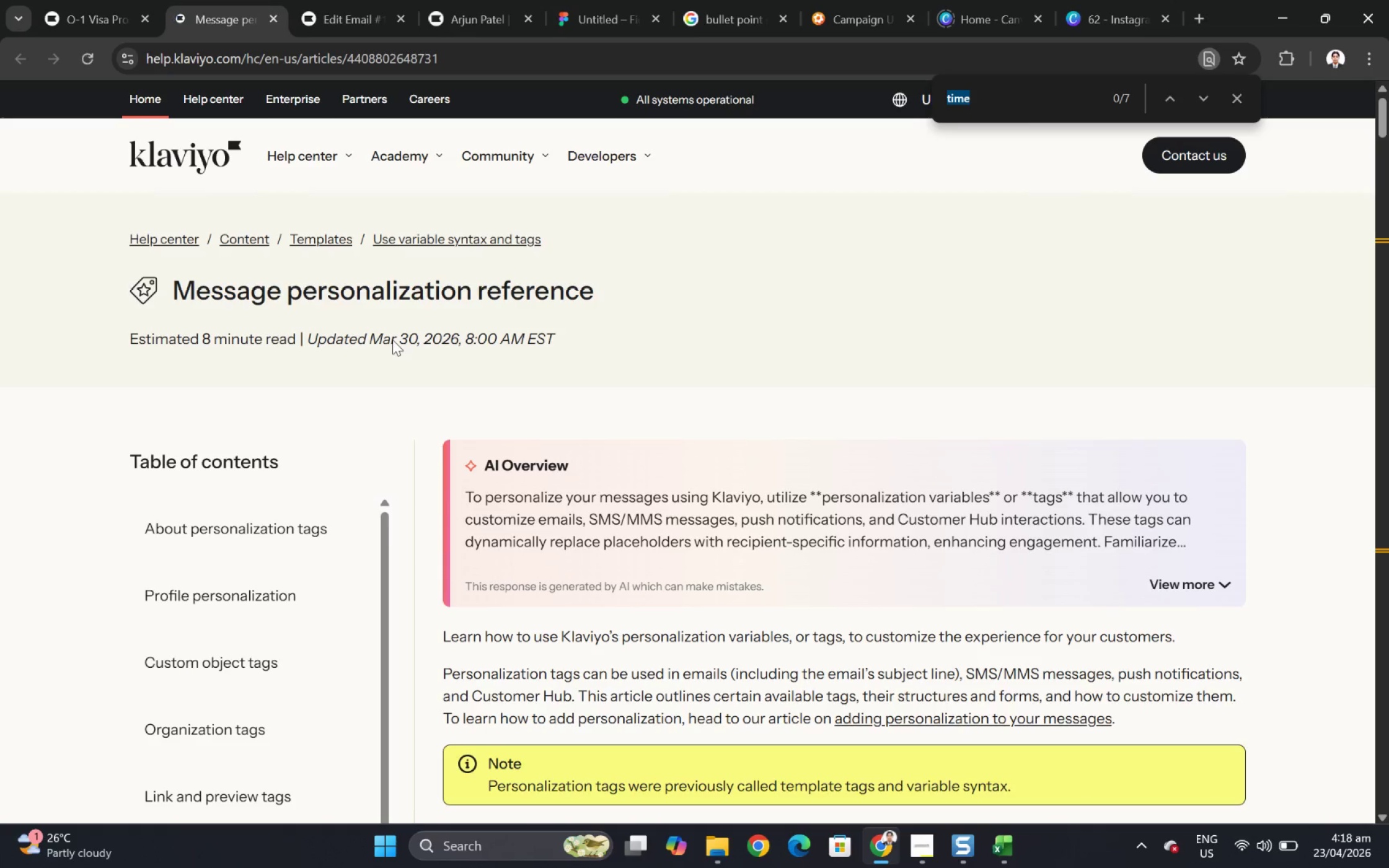 
type(activity)
key(Backspace)
key(Backspace)
key(Backspace)
key(Backspace)
type(time)
key(Backspace)
key(Backspace)
key(Backspace)
key(Backspace)
 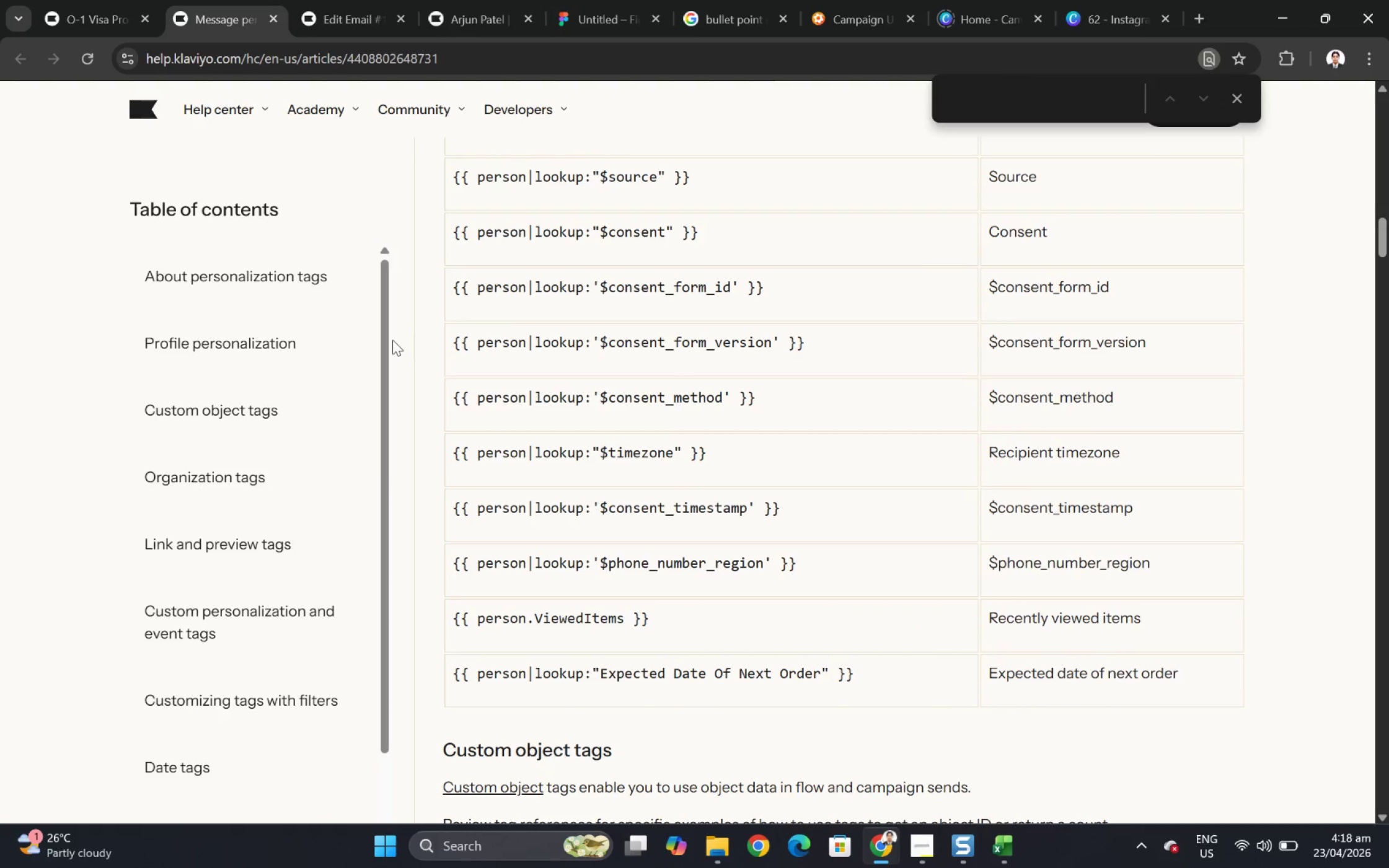 
scroll: coordinate [437, 514], scroll_direction: down, amount: 6.0
 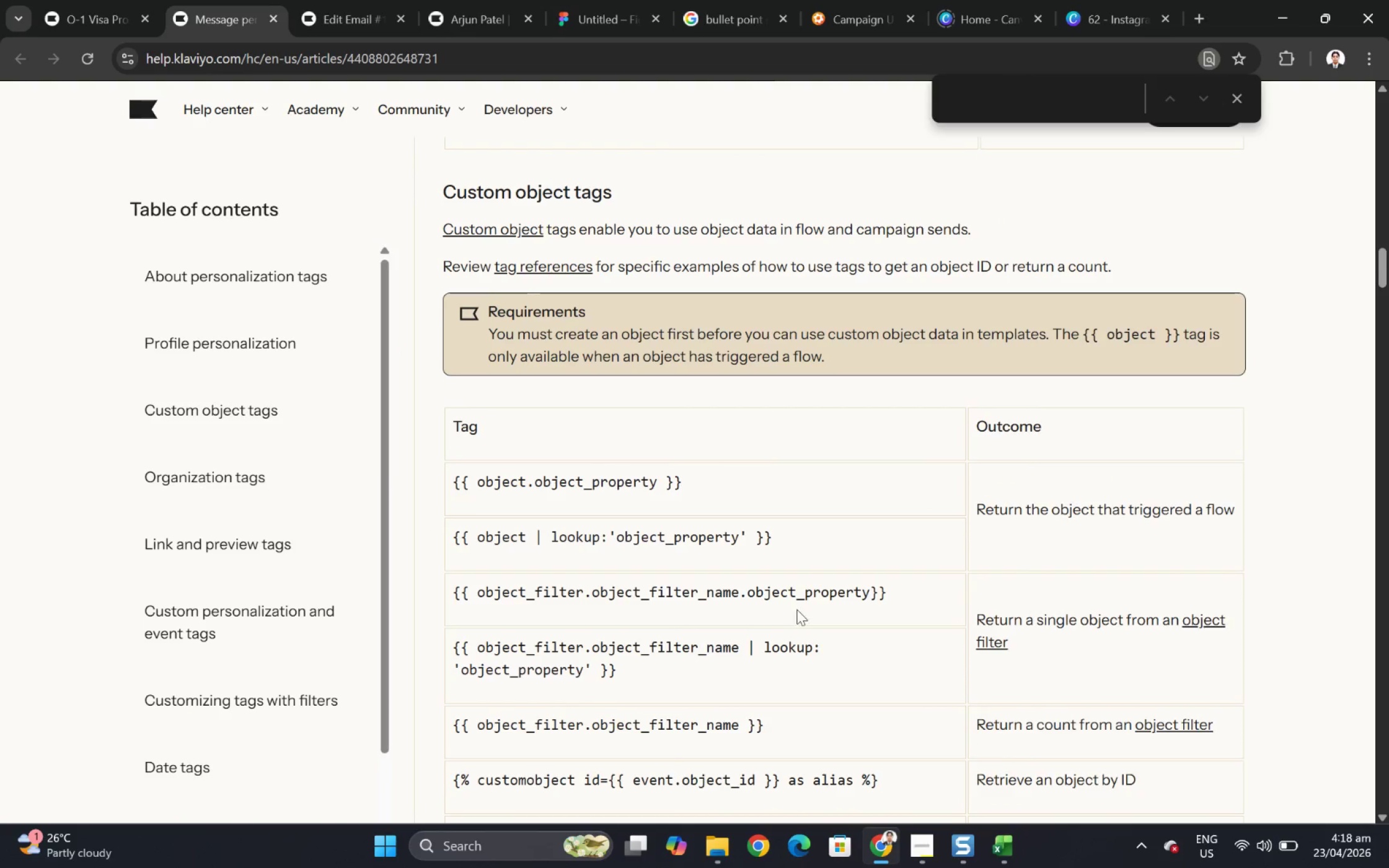 
scroll: coordinate [861, 568], scroll_direction: up, amount: 21.0
 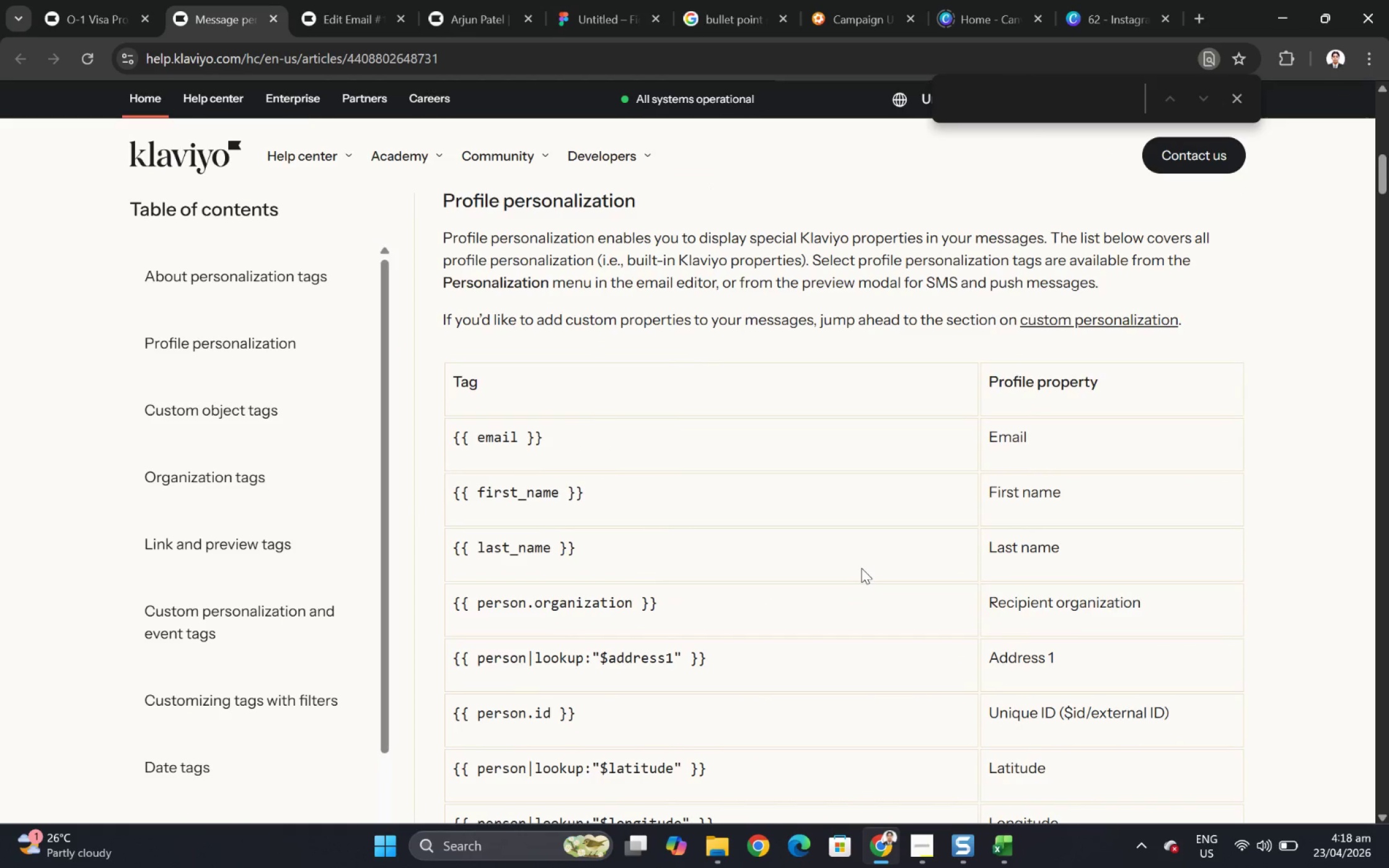 
scroll: coordinate [1269, 504], scroll_direction: down, amount: 2.0
 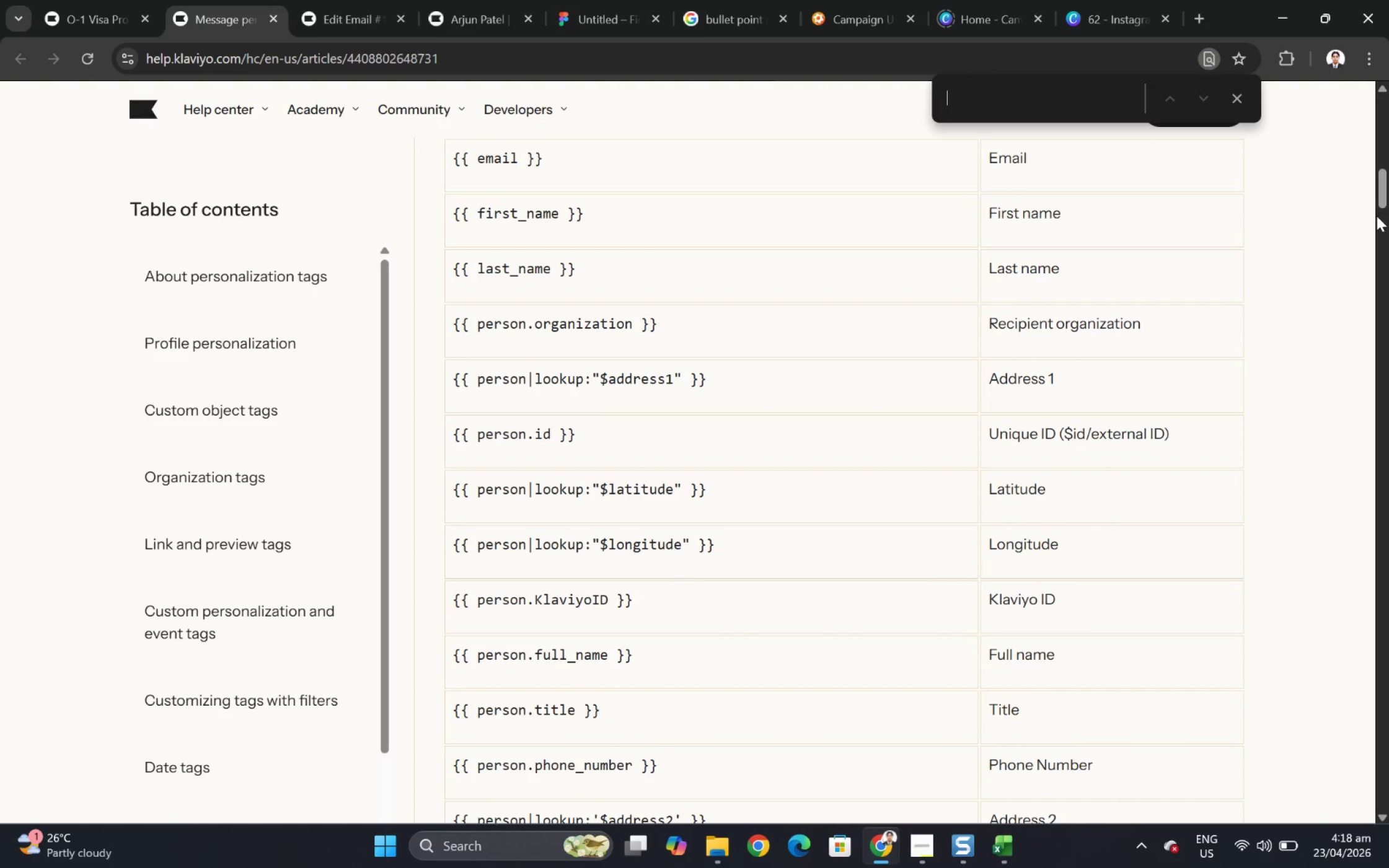 
left_click_drag(start_coordinate=[1383, 196], to_coordinate=[1383, 763])
 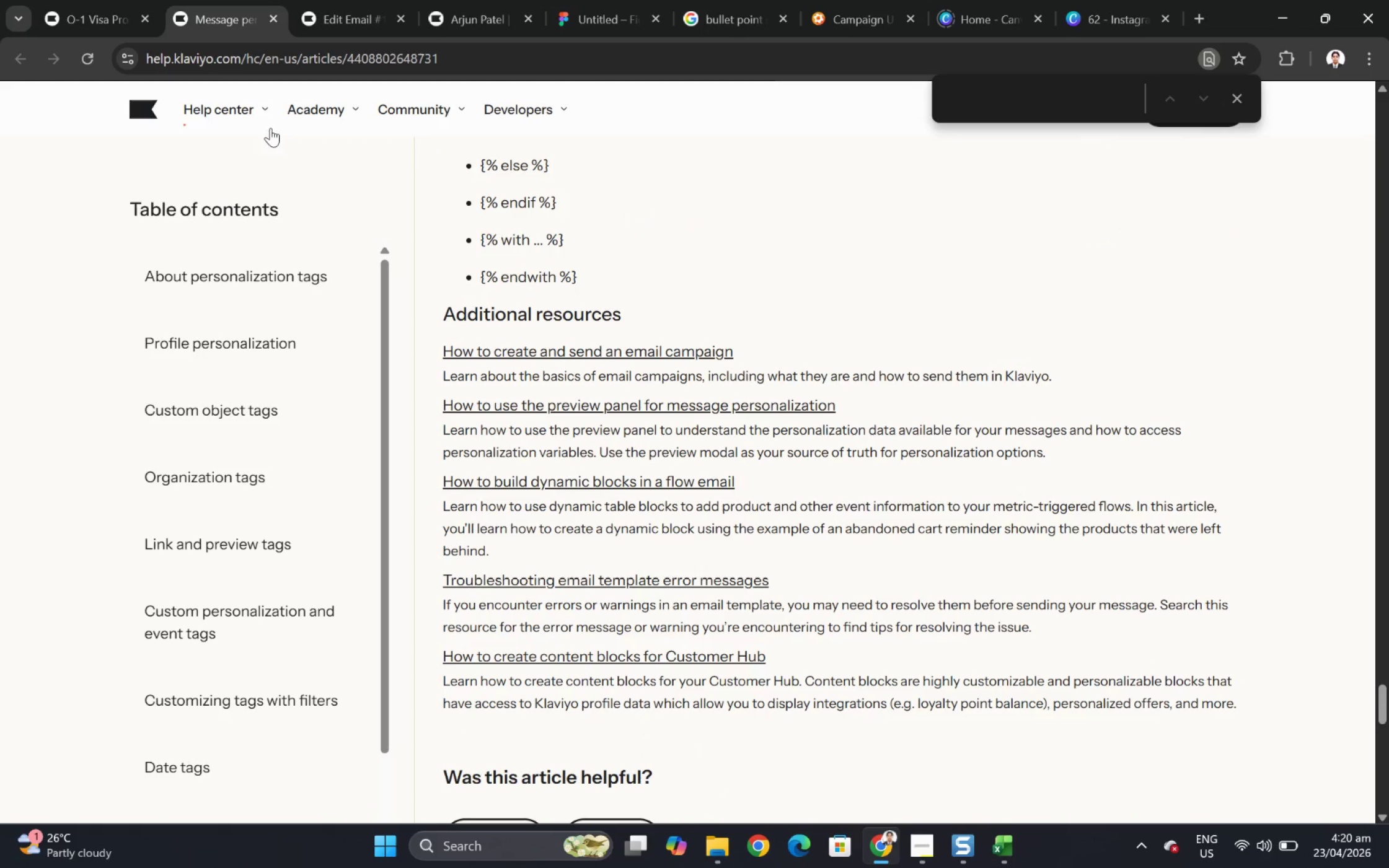 
wait(7.64)
 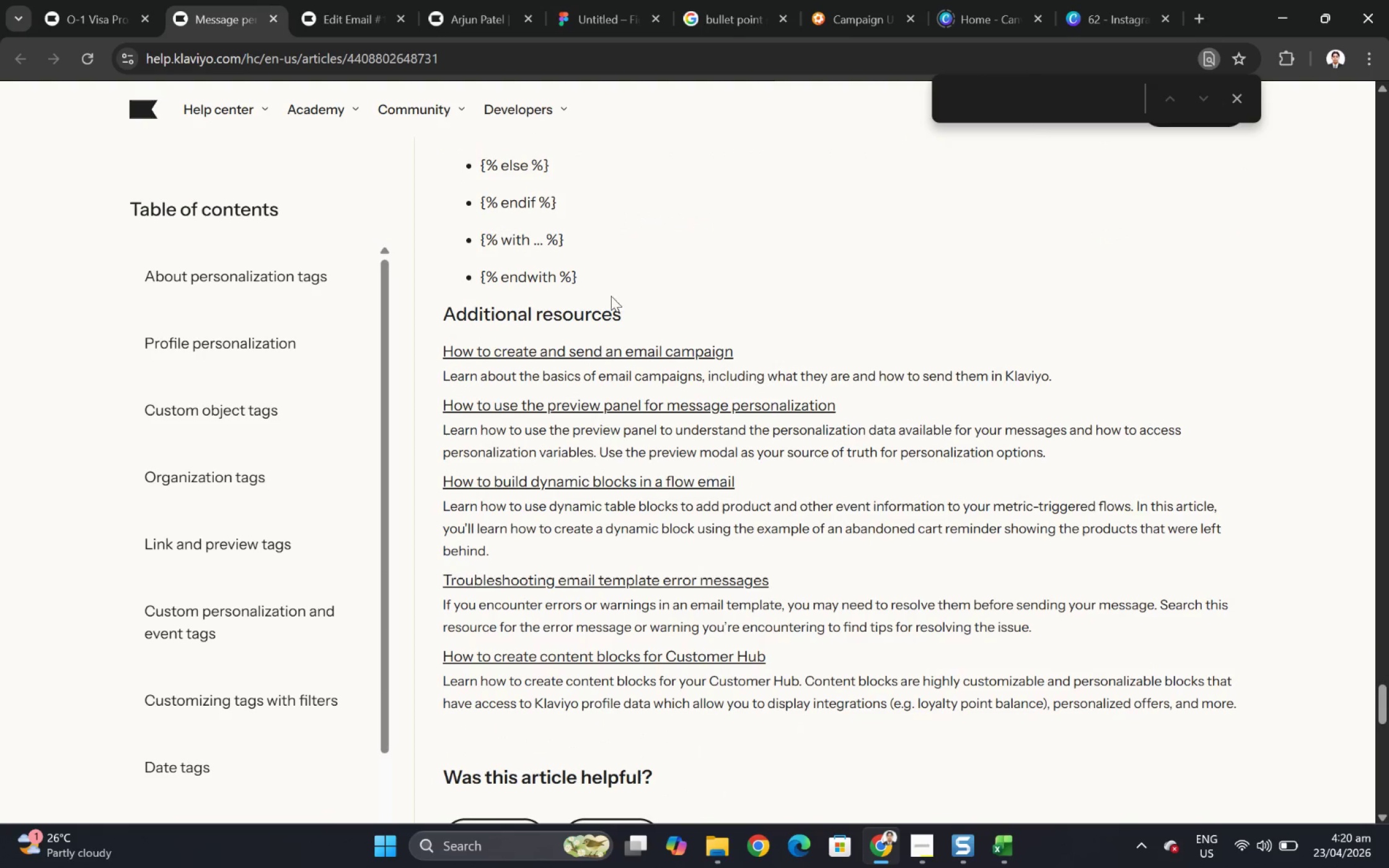 
scroll: coordinate [683, 260], scroll_direction: up, amount: 3.0
 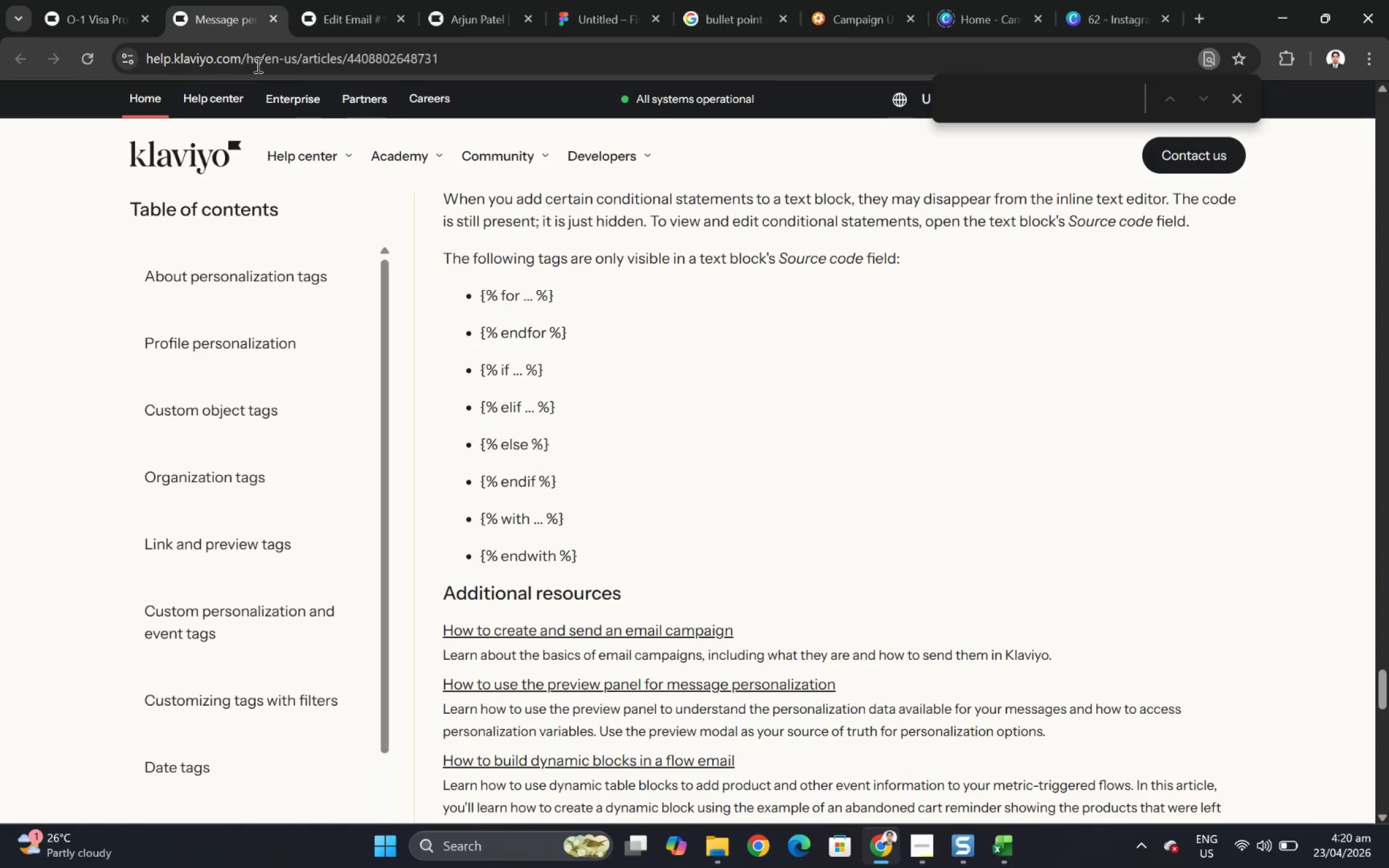 
left_click([118, 2])
 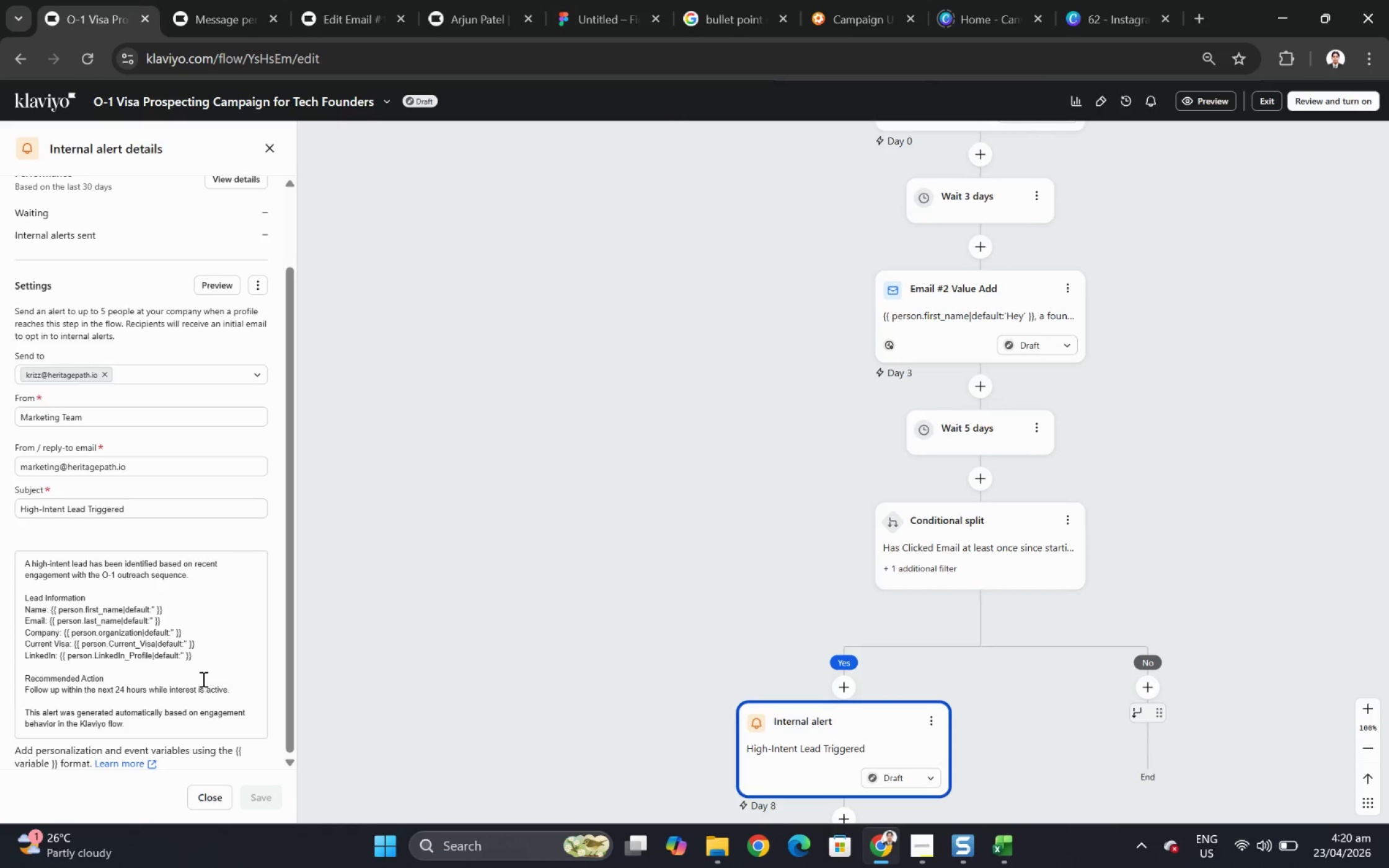 
scroll: coordinate [146, 687], scroll_direction: down, amount: 6.0
 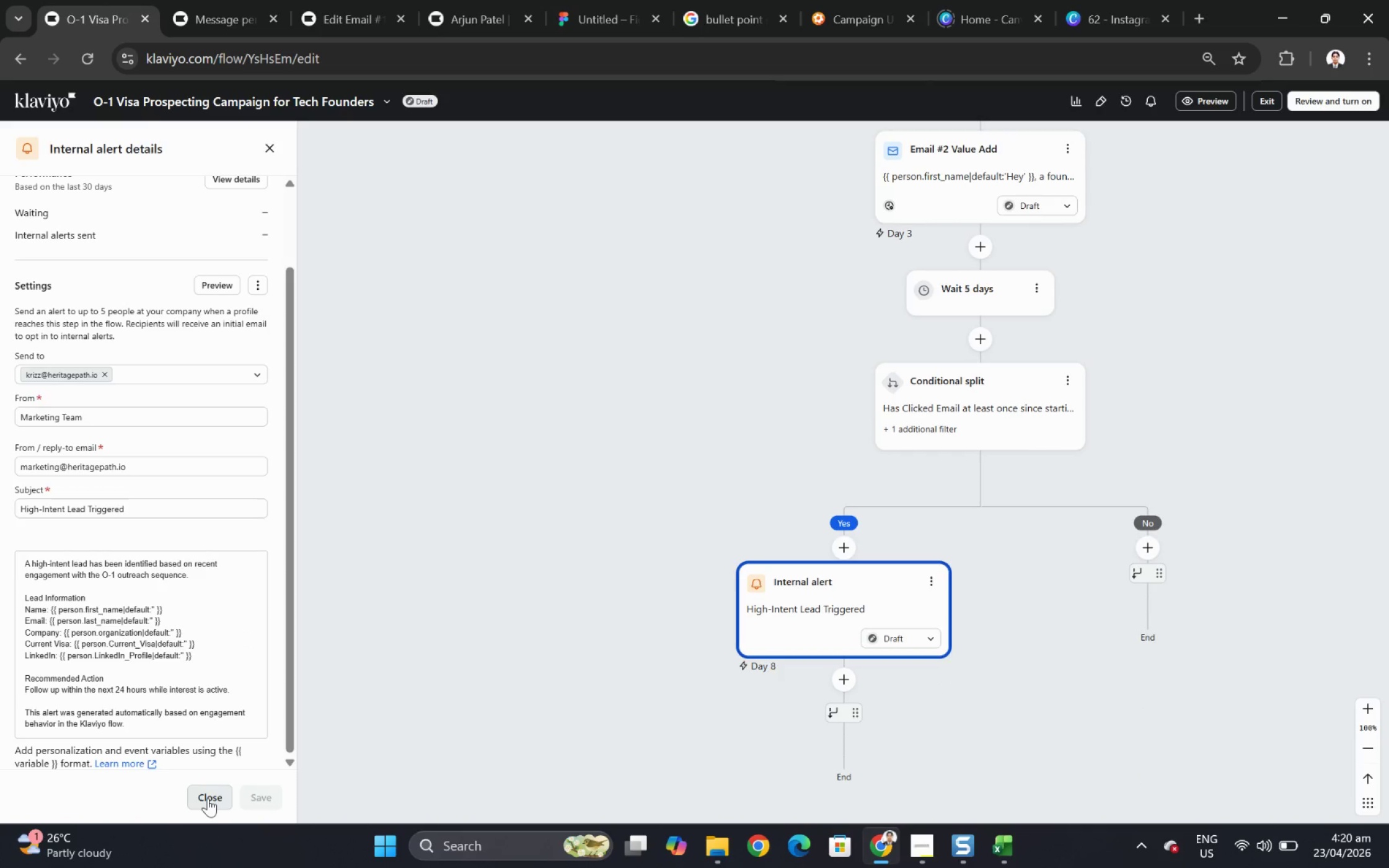 
left_click([208, 797])
 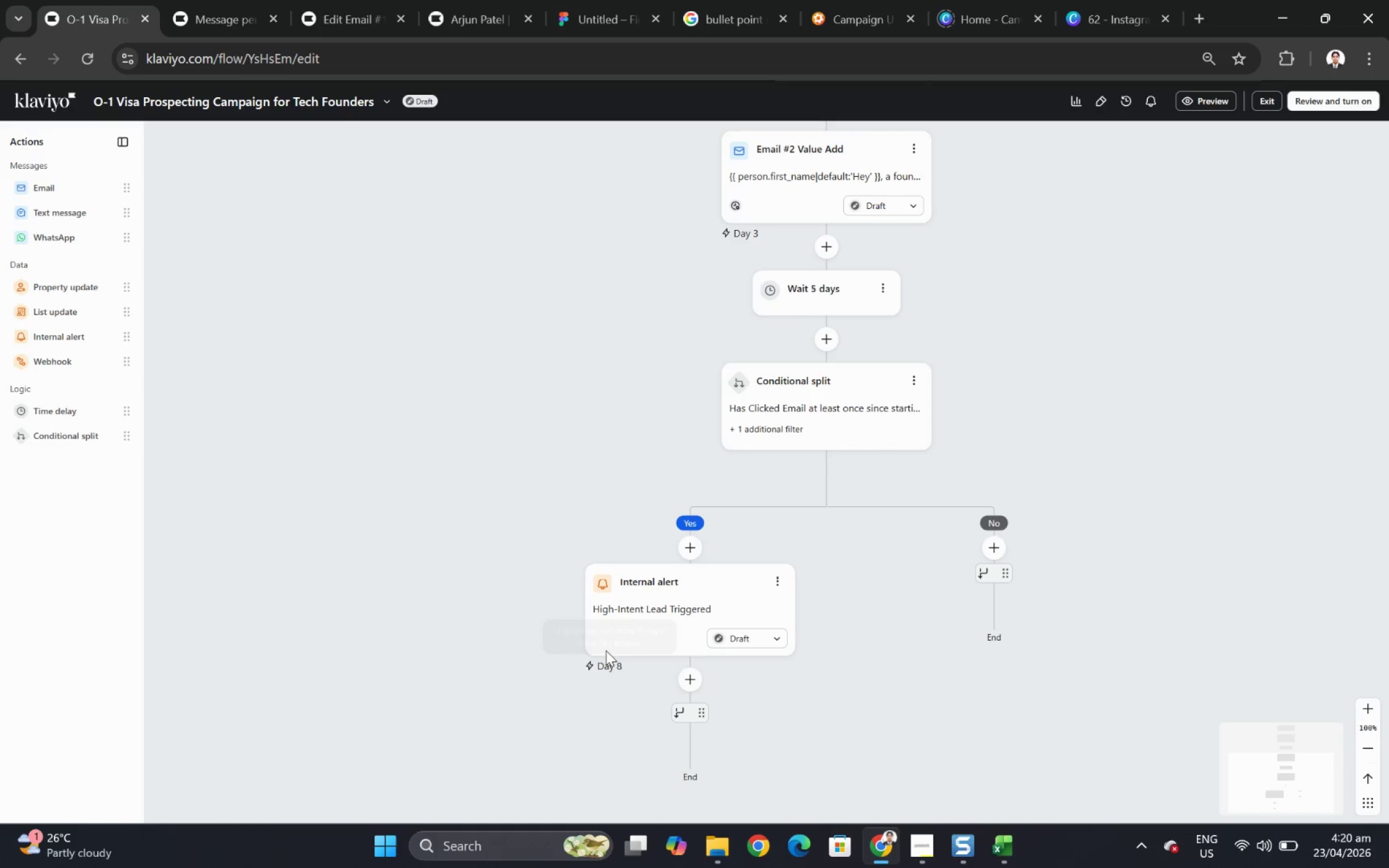 
left_click([653, 610])
 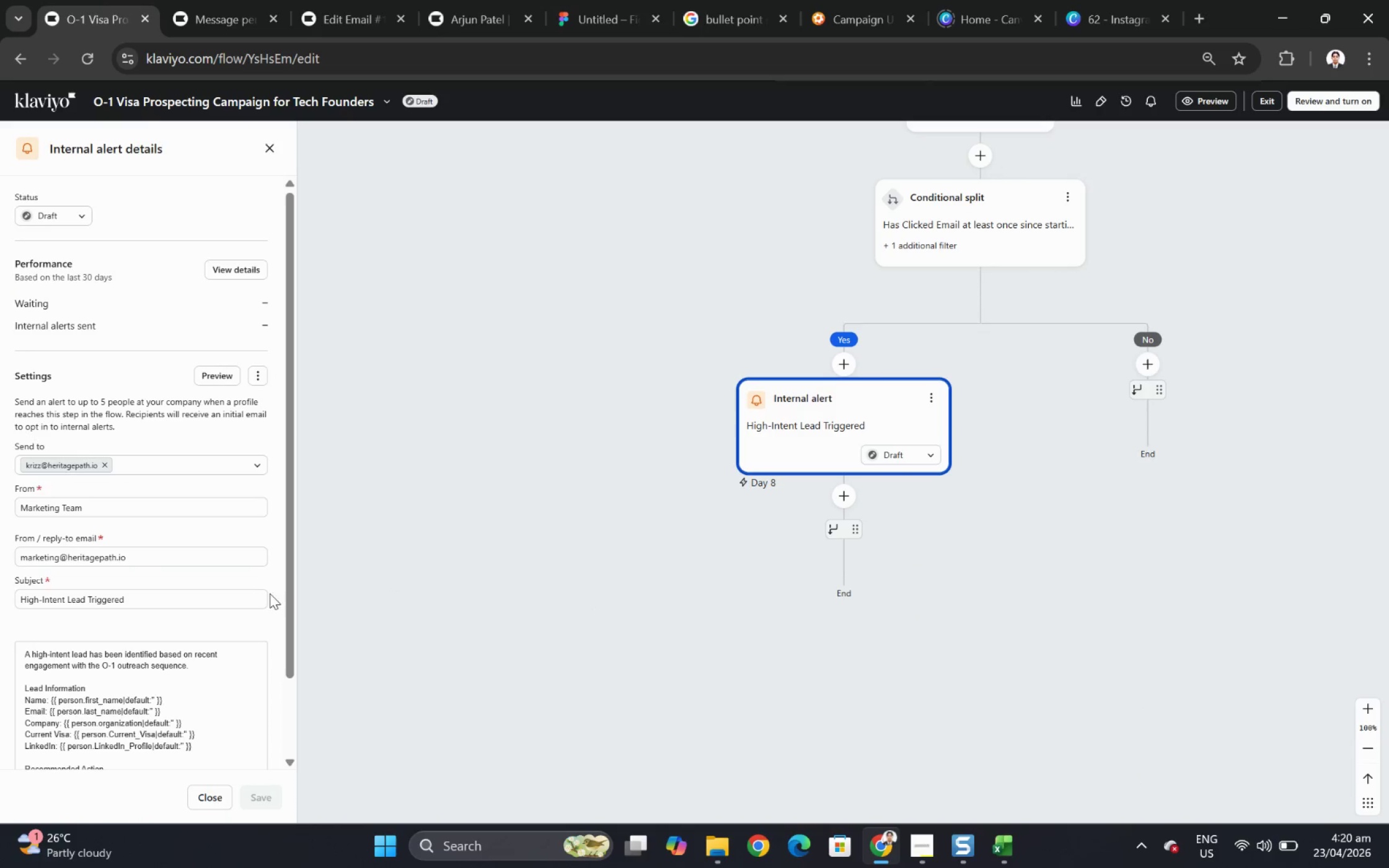 
scroll: coordinate [125, 630], scroll_direction: down, amount: 4.0
 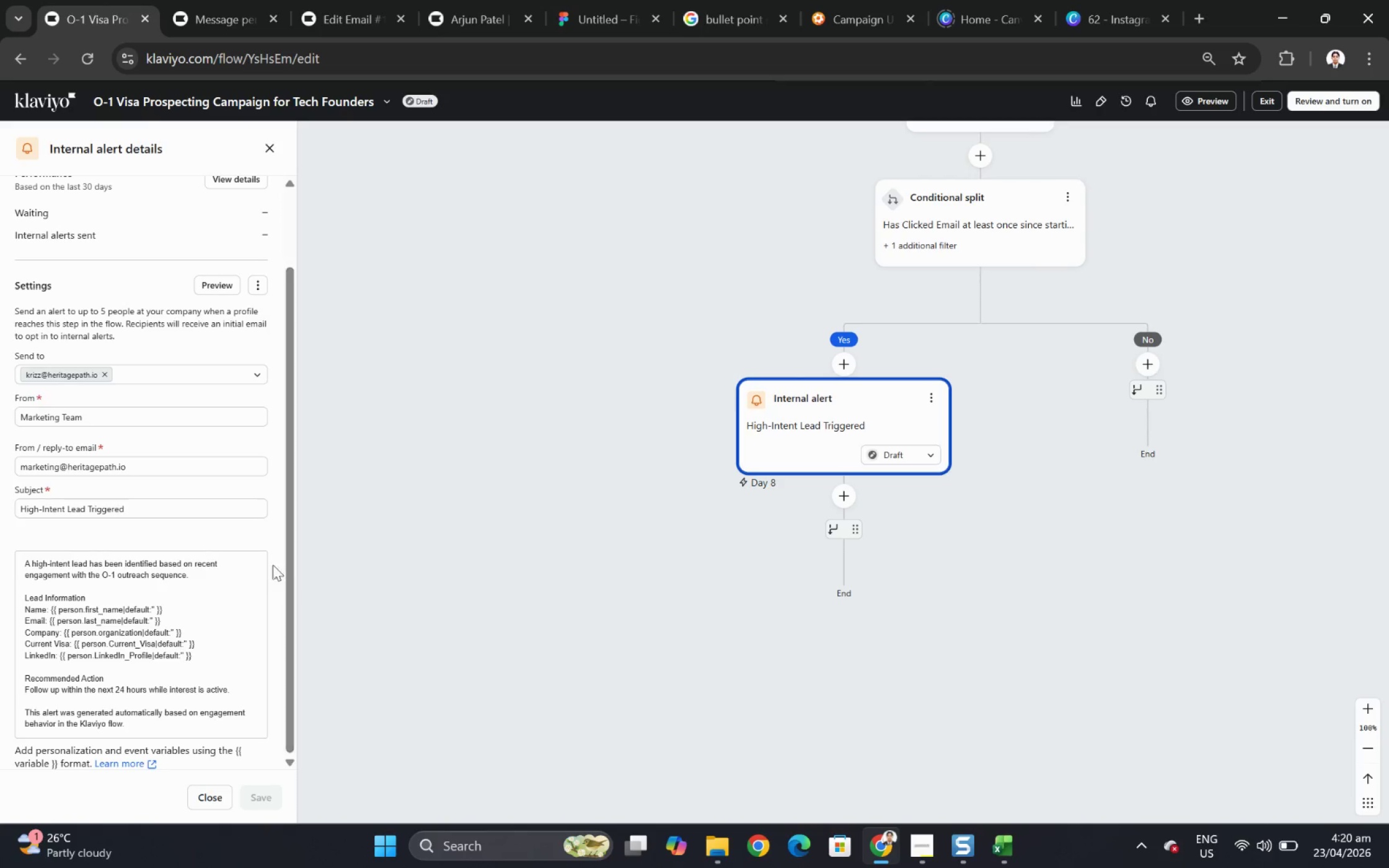 
scroll: coordinate [251, 551], scroll_direction: up, amount: 1.0
 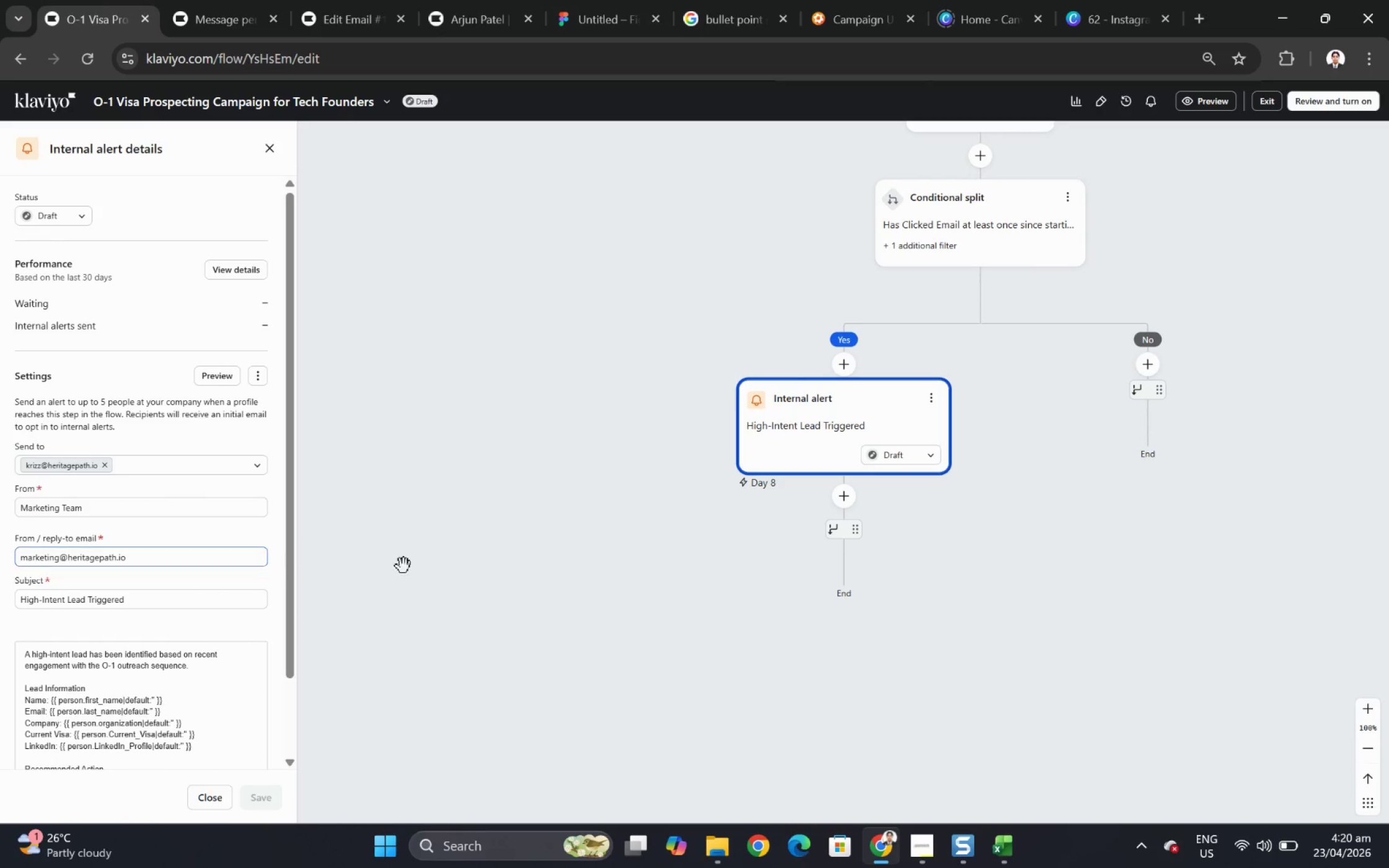 
left_click([746, 642])
 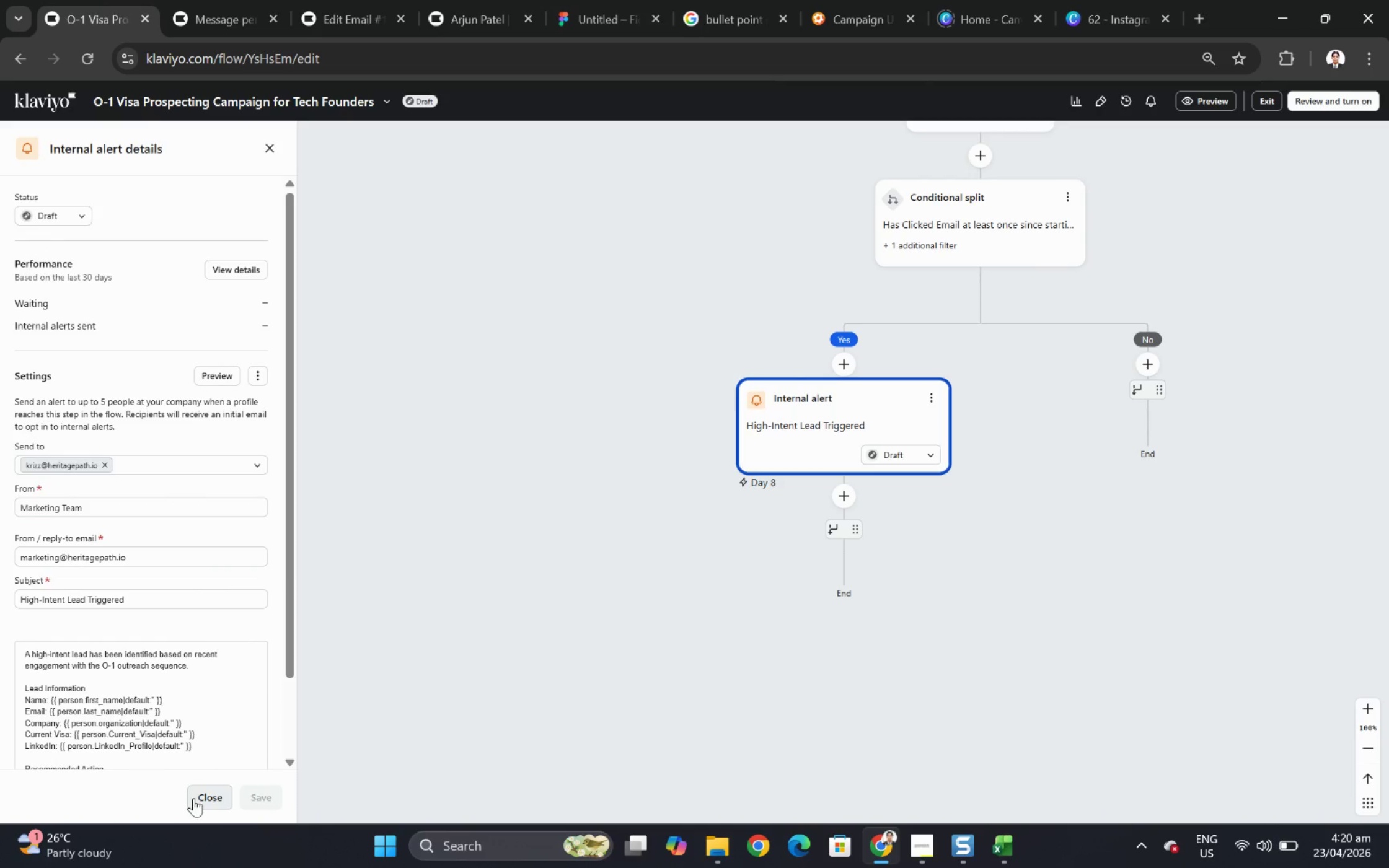 
scroll: coordinate [201, 708], scroll_direction: down, amount: 1.0
 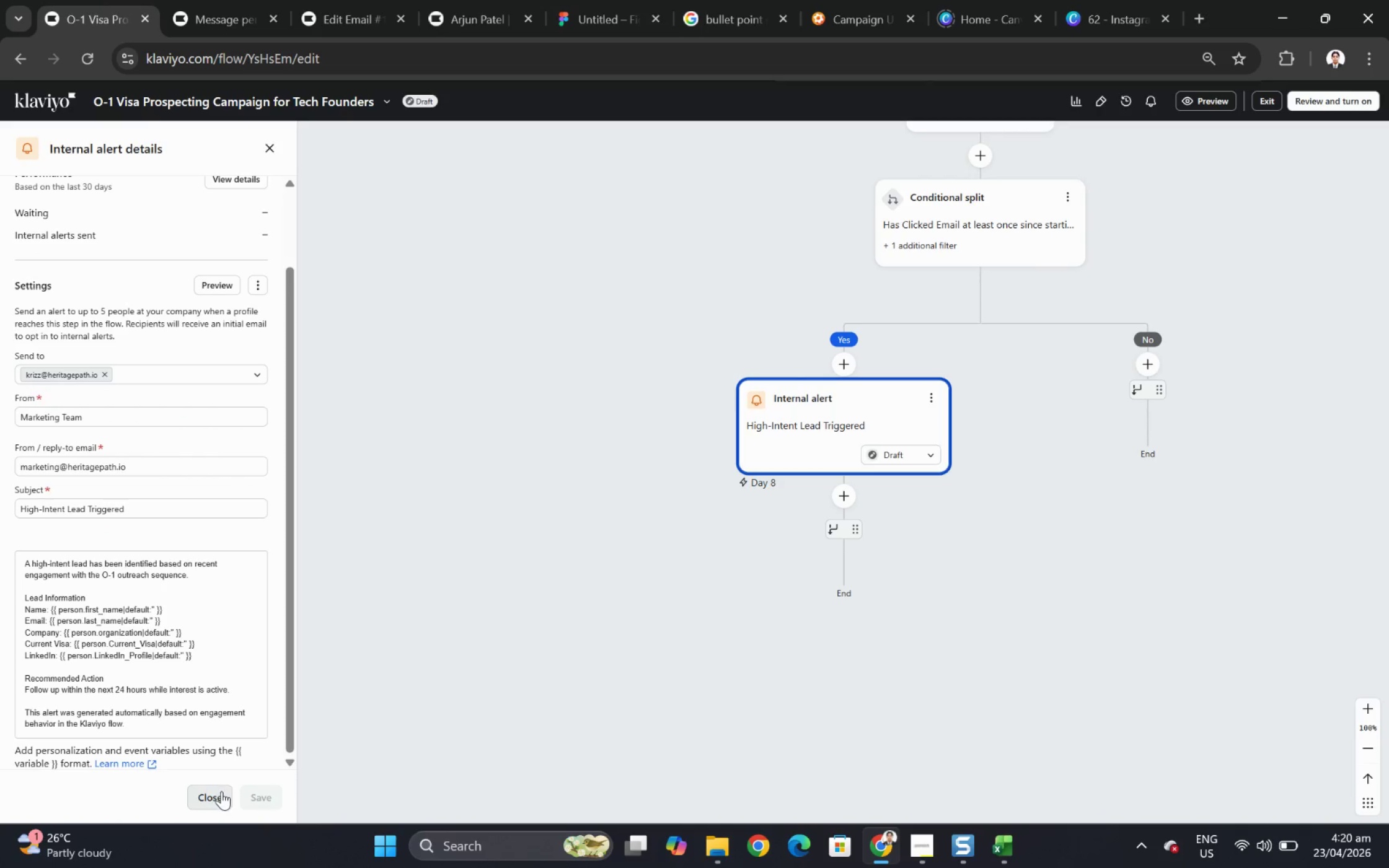 
wait(5.57)
 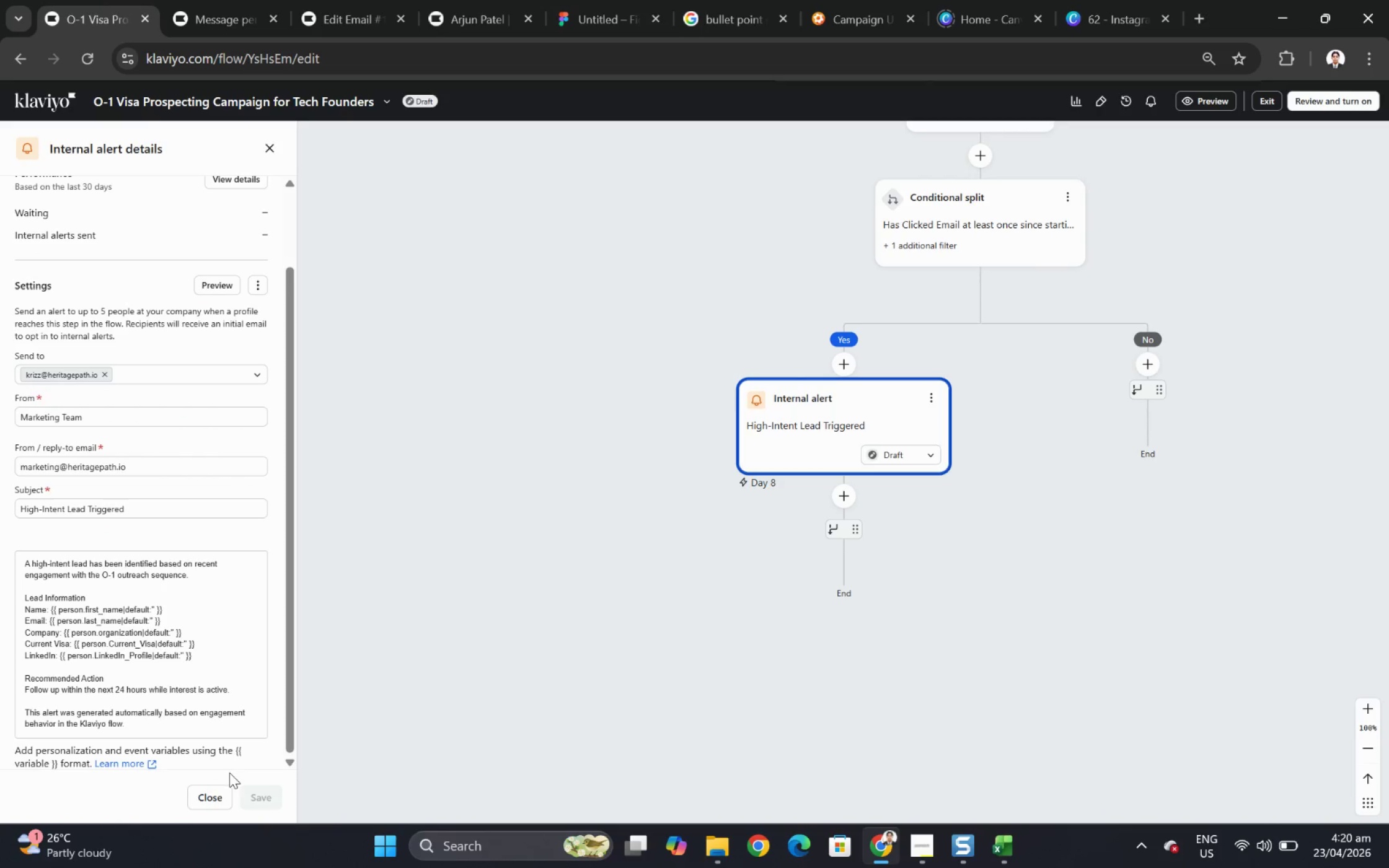 
left_click([222, 793])
 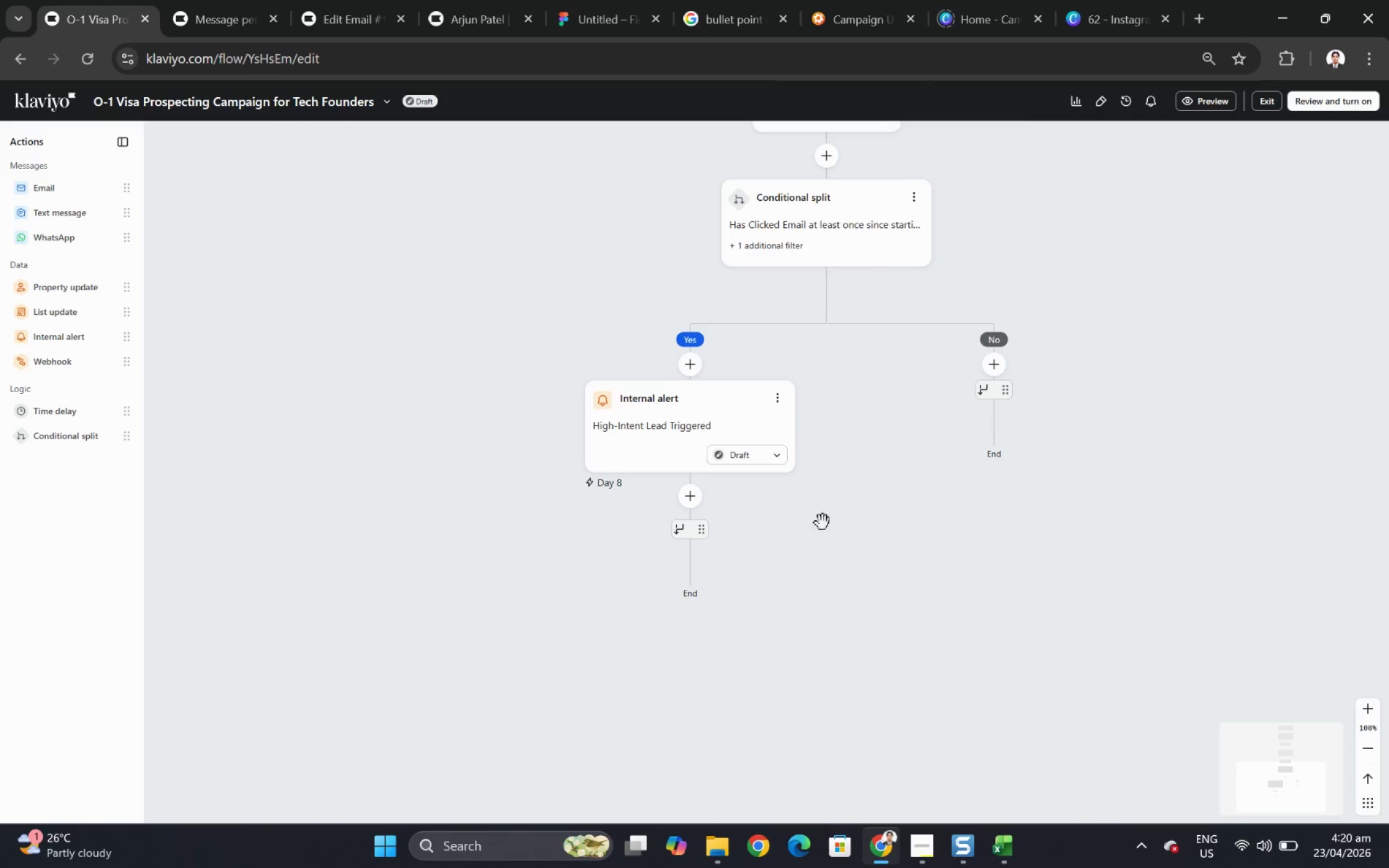 
left_click_drag(start_coordinate=[901, 518], to_coordinate=[578, 650])
 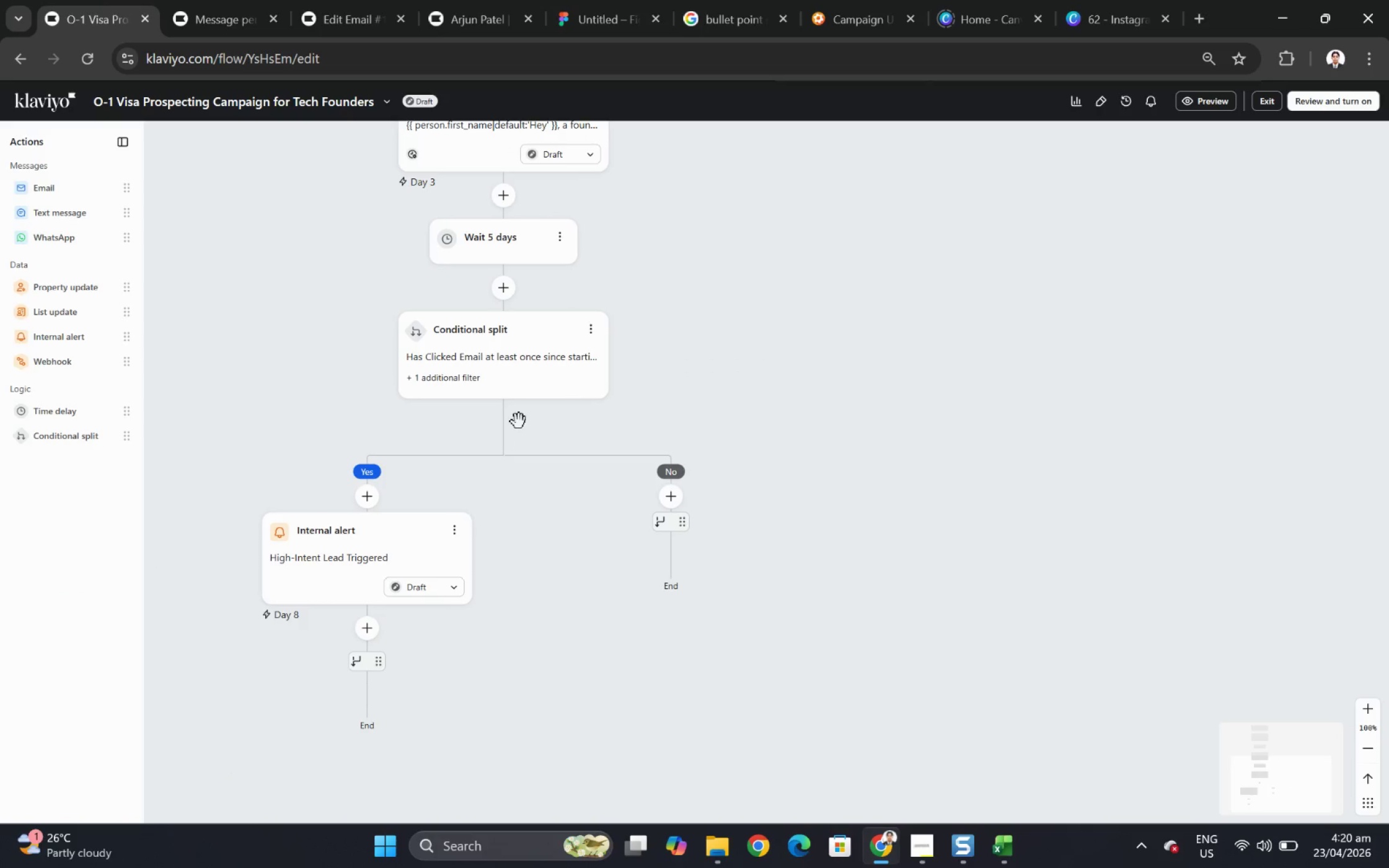 
mouse_move([541, 360])
 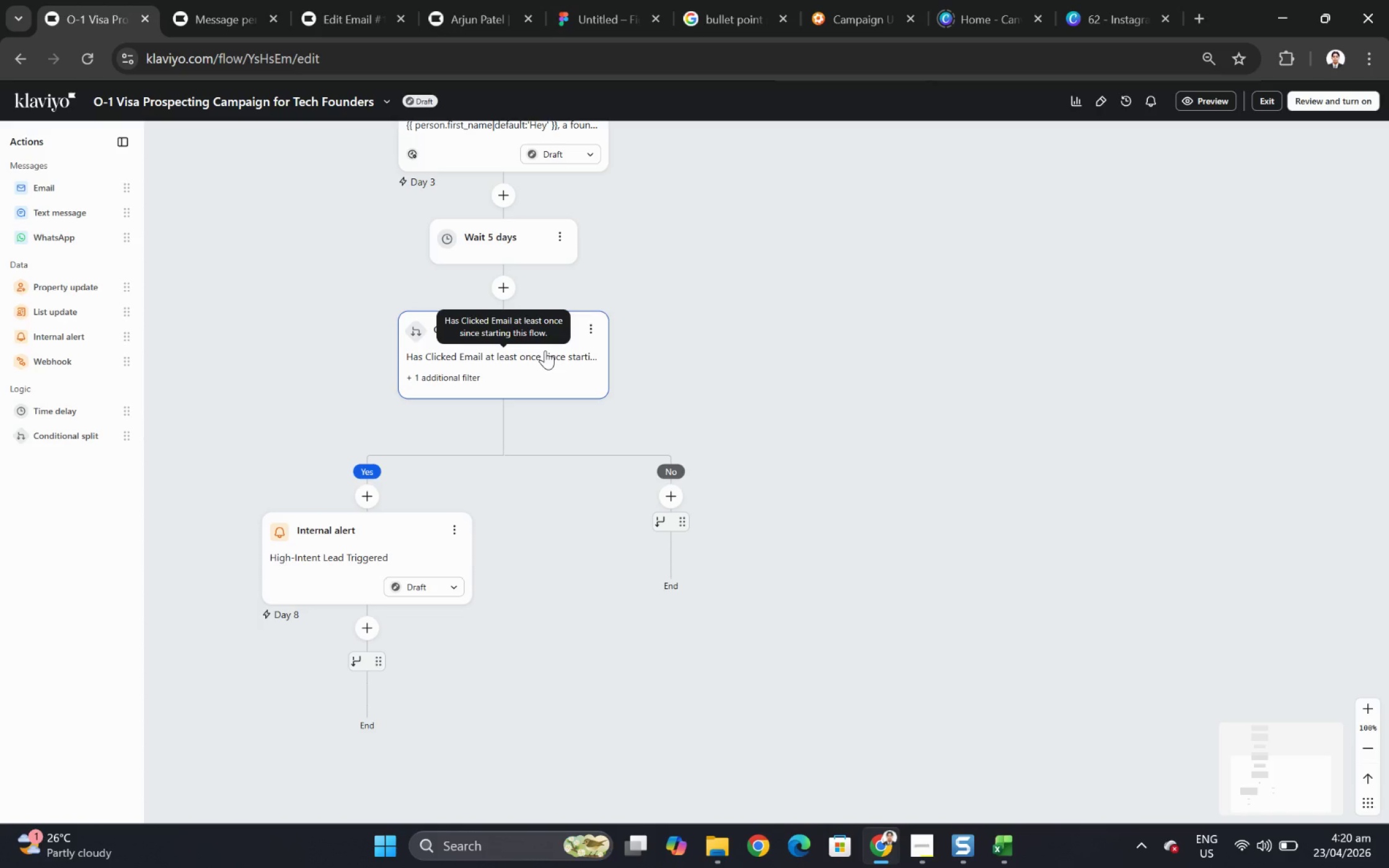 
wait(21.76)
 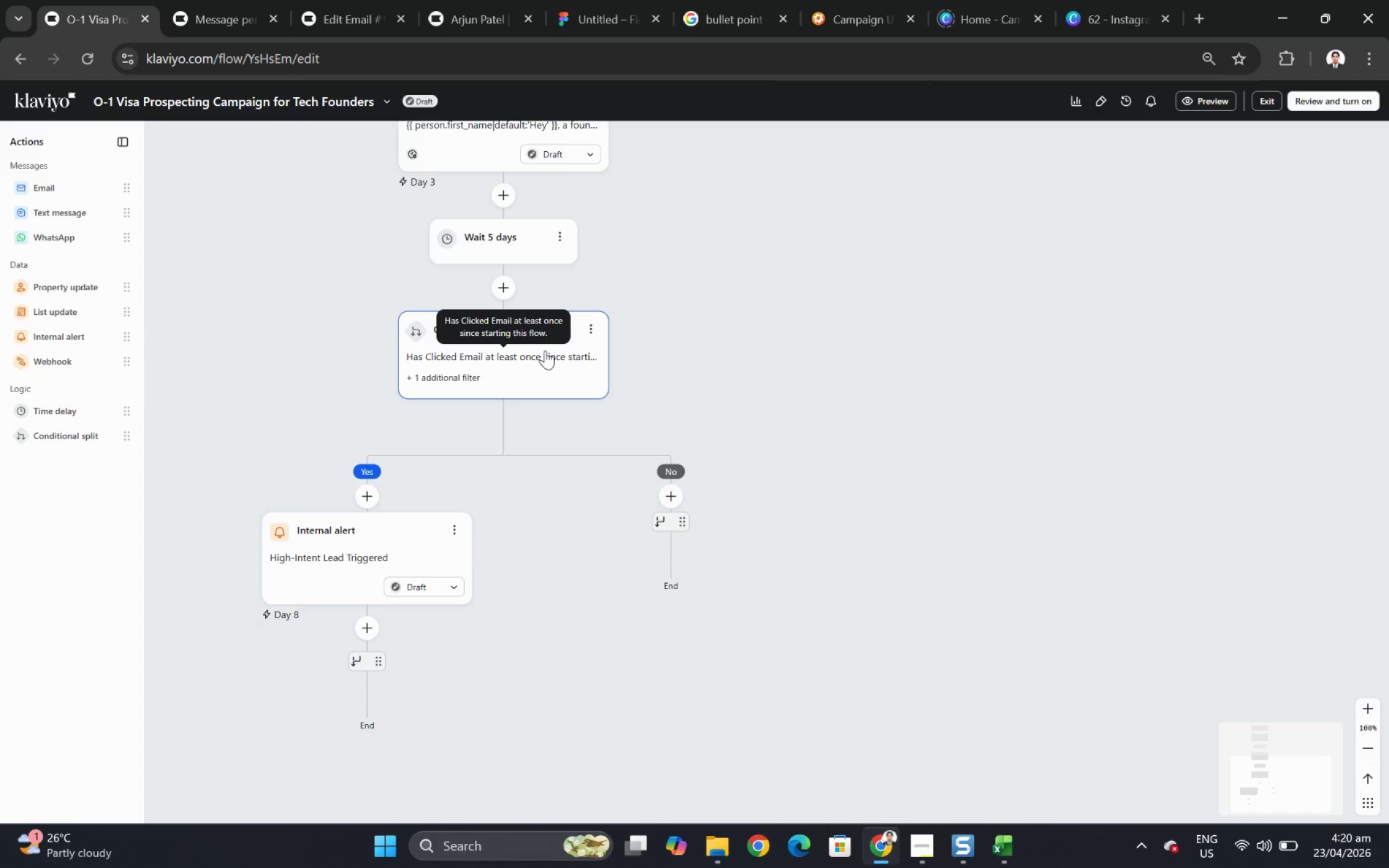 
left_click_drag(start_coordinate=[928, 430], to_coordinate=[953, 393])
 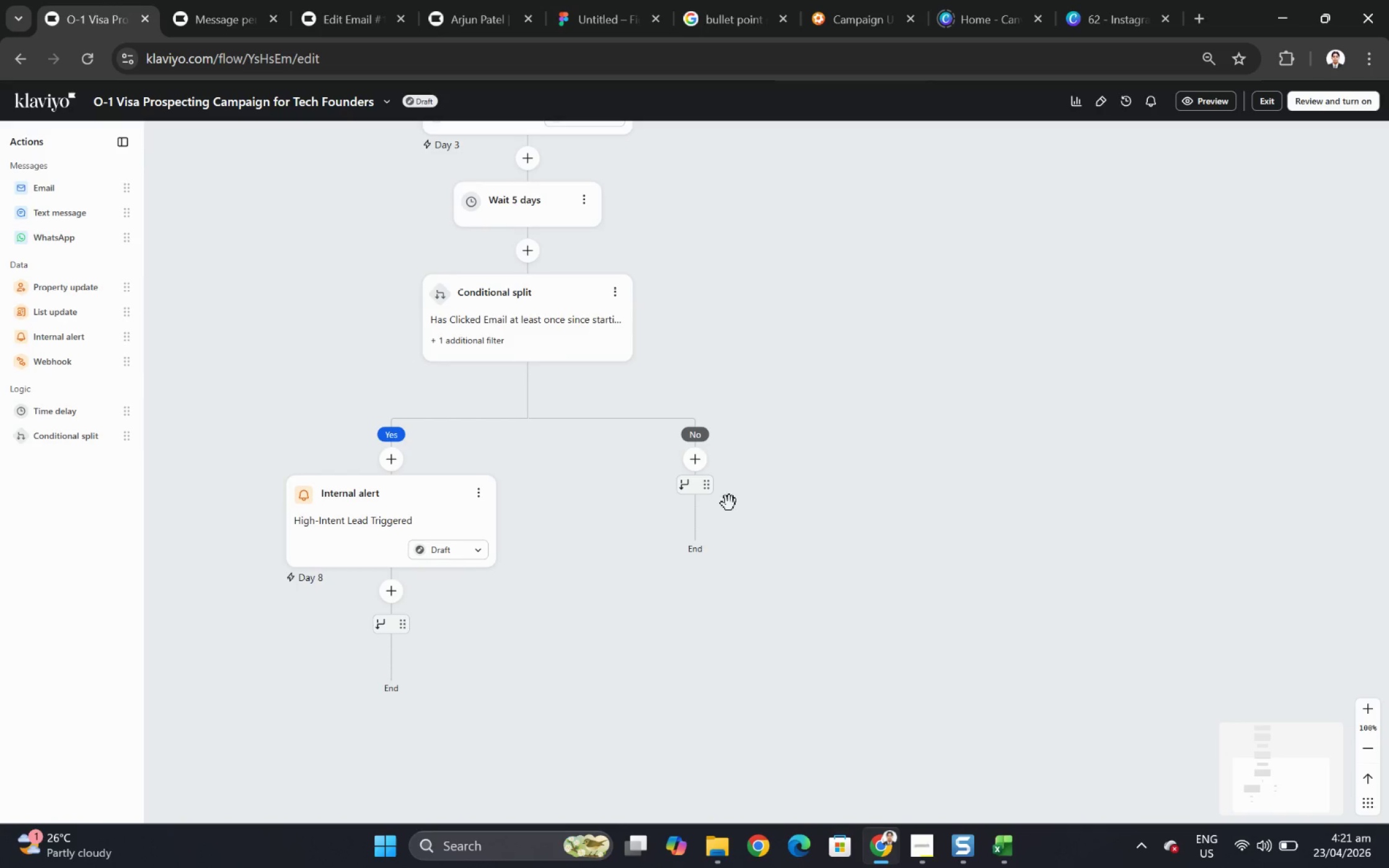 
left_click_drag(start_coordinate=[662, 658], to_coordinate=[707, 564])
 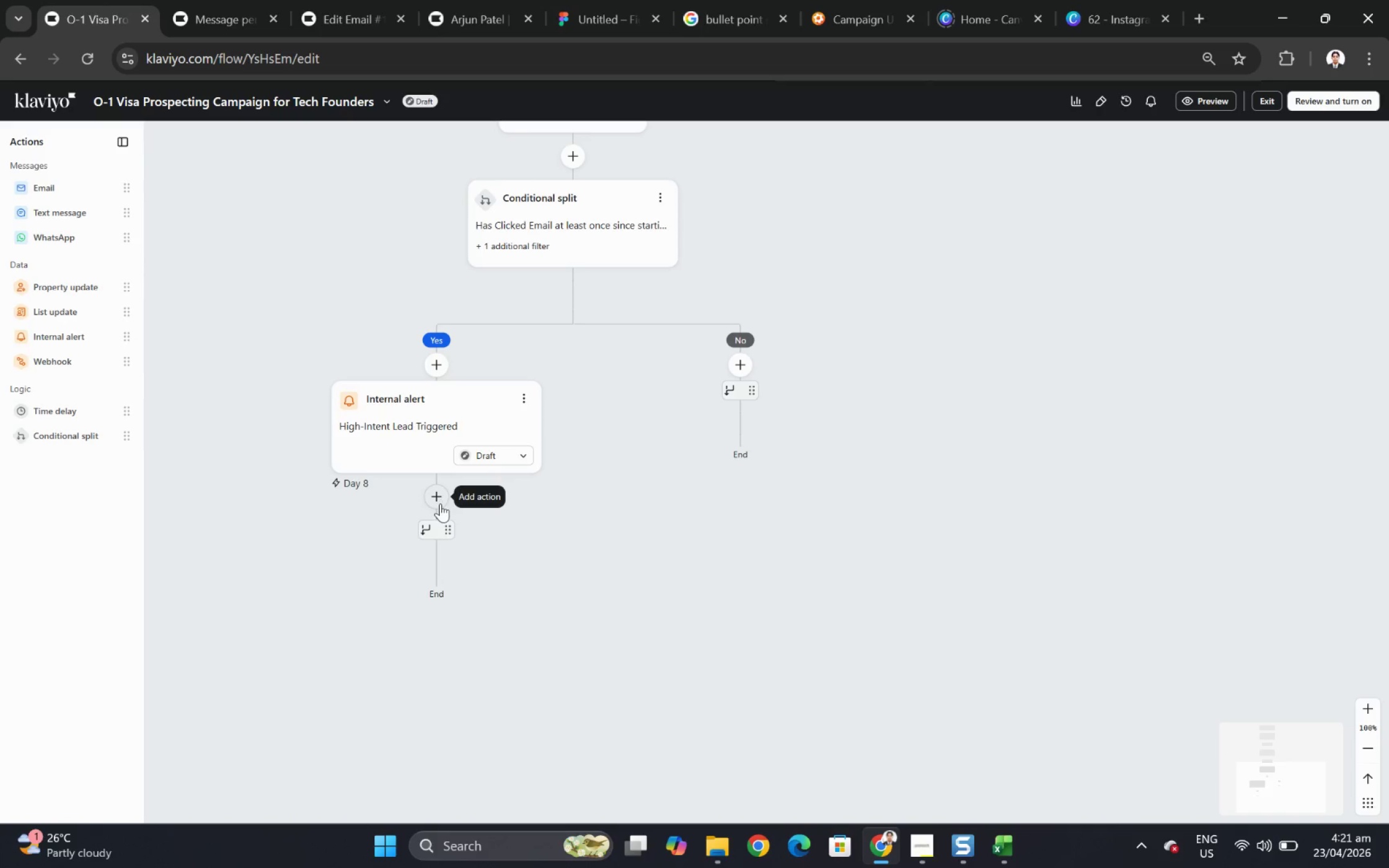 
scroll: coordinate [681, 519], scroll_direction: up, amount: 5.0
 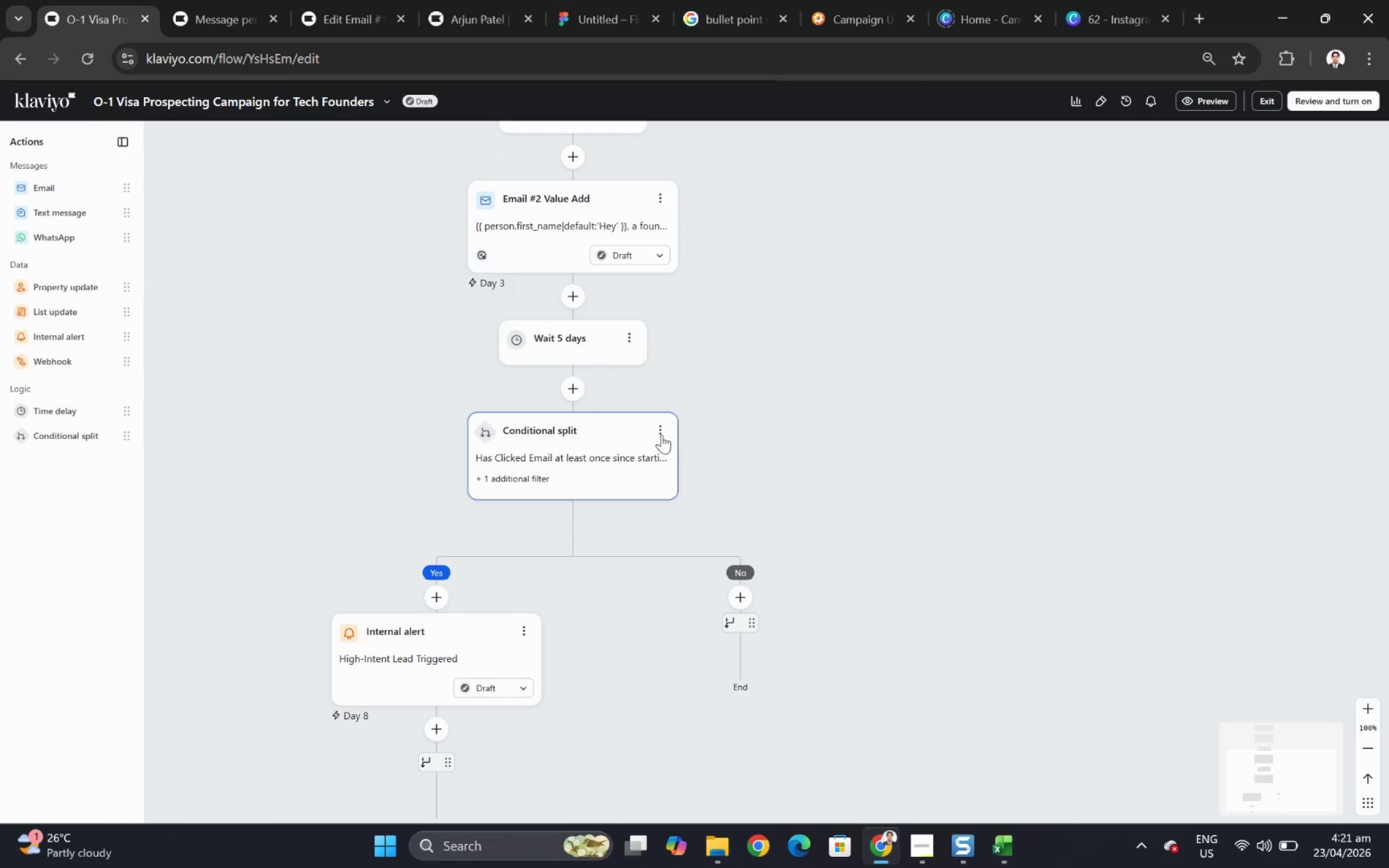 
wait(7.54)
 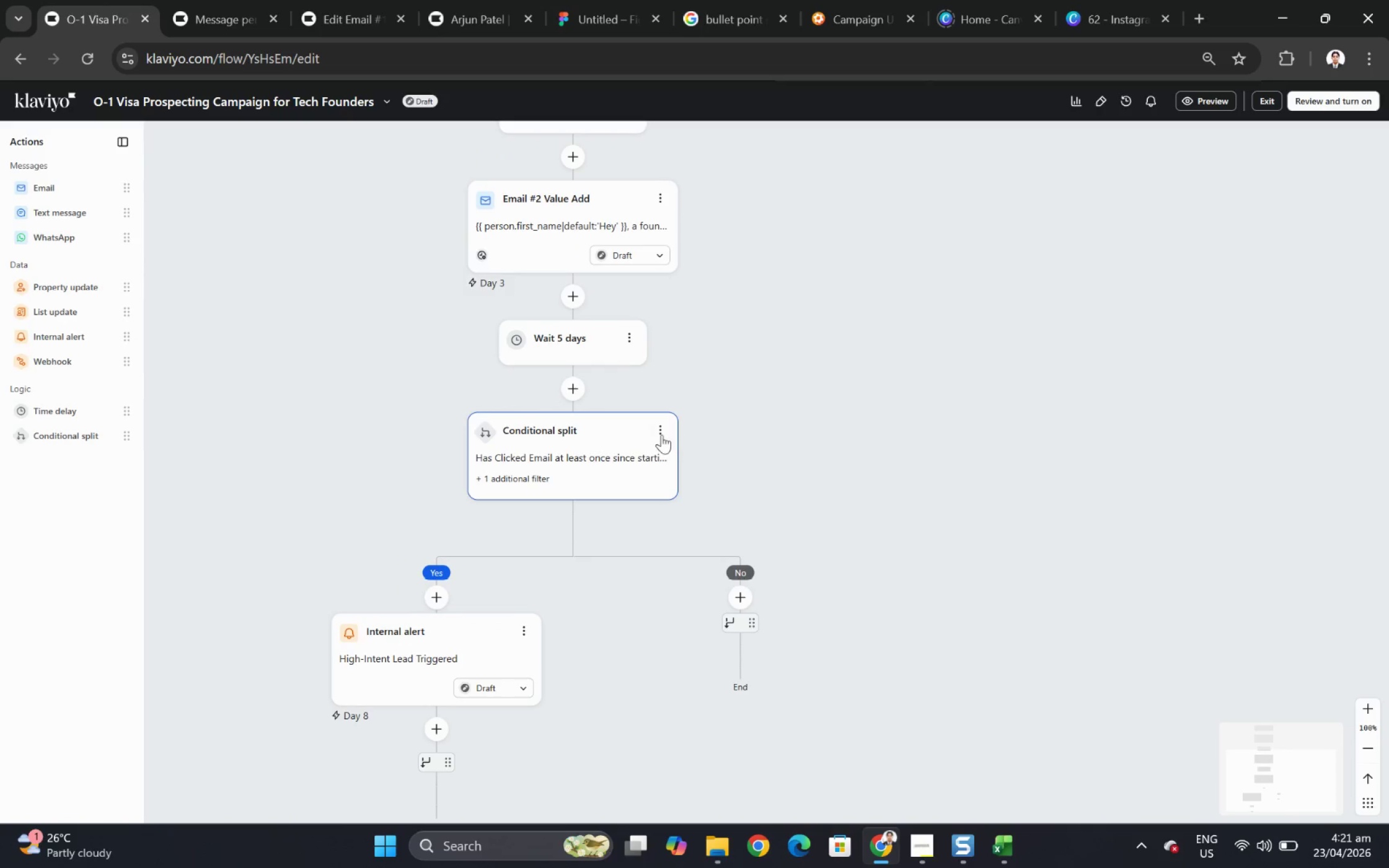 
left_click_drag(start_coordinate=[583, 340], to_coordinate=[461, 742])
 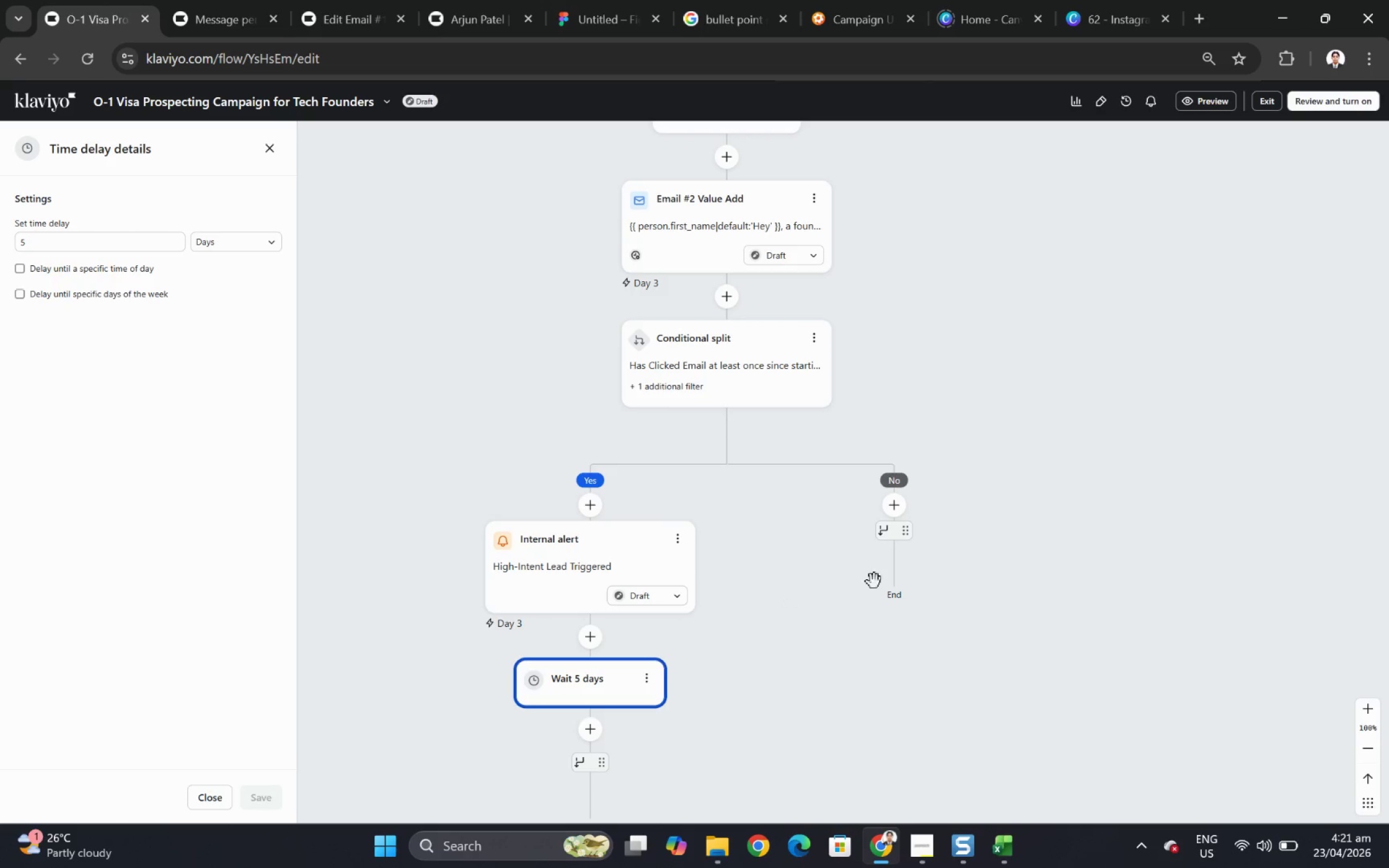 
mouse_move([899, 528])
 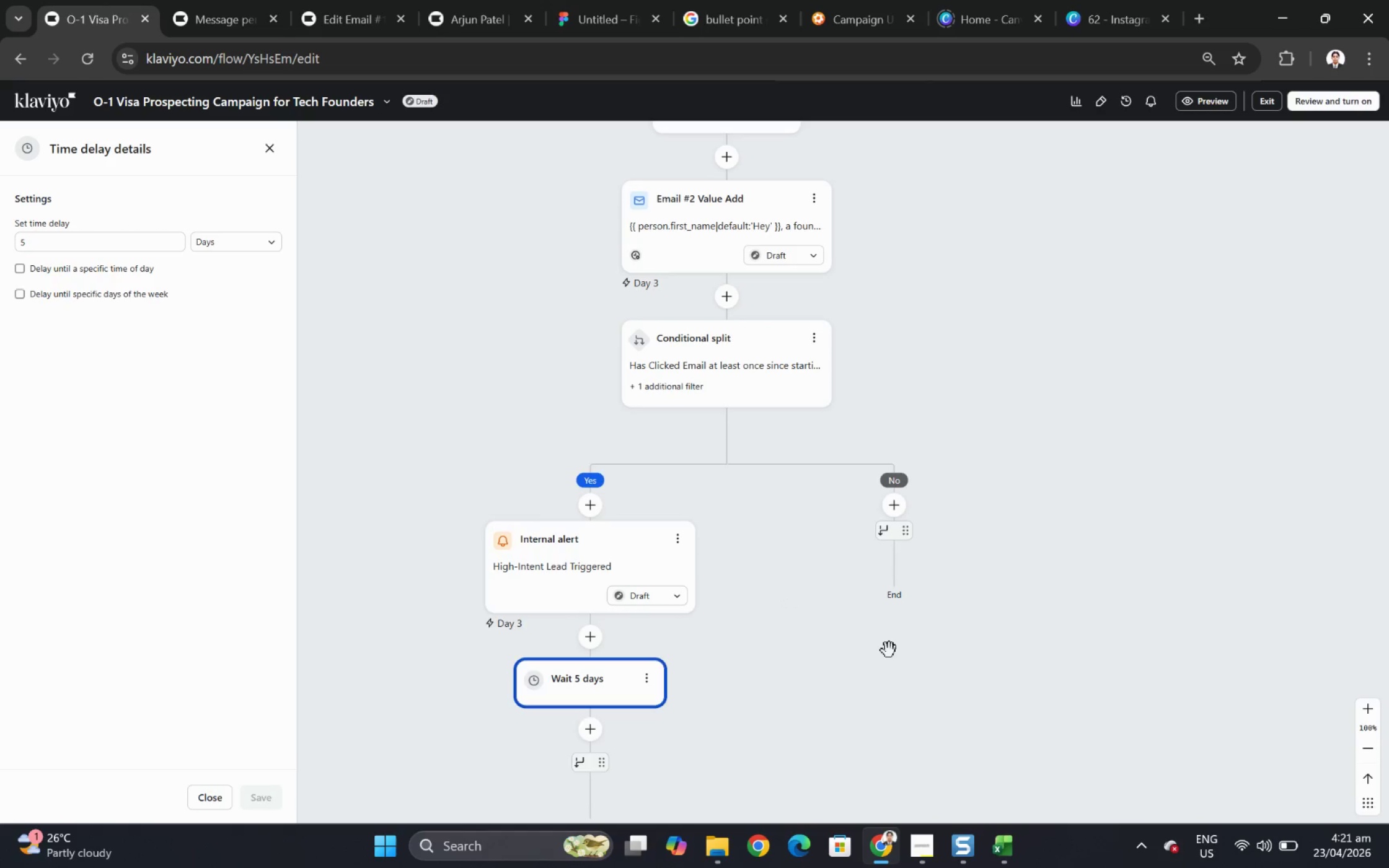 
scroll: coordinate [885, 652], scroll_direction: down, amount: 2.0
 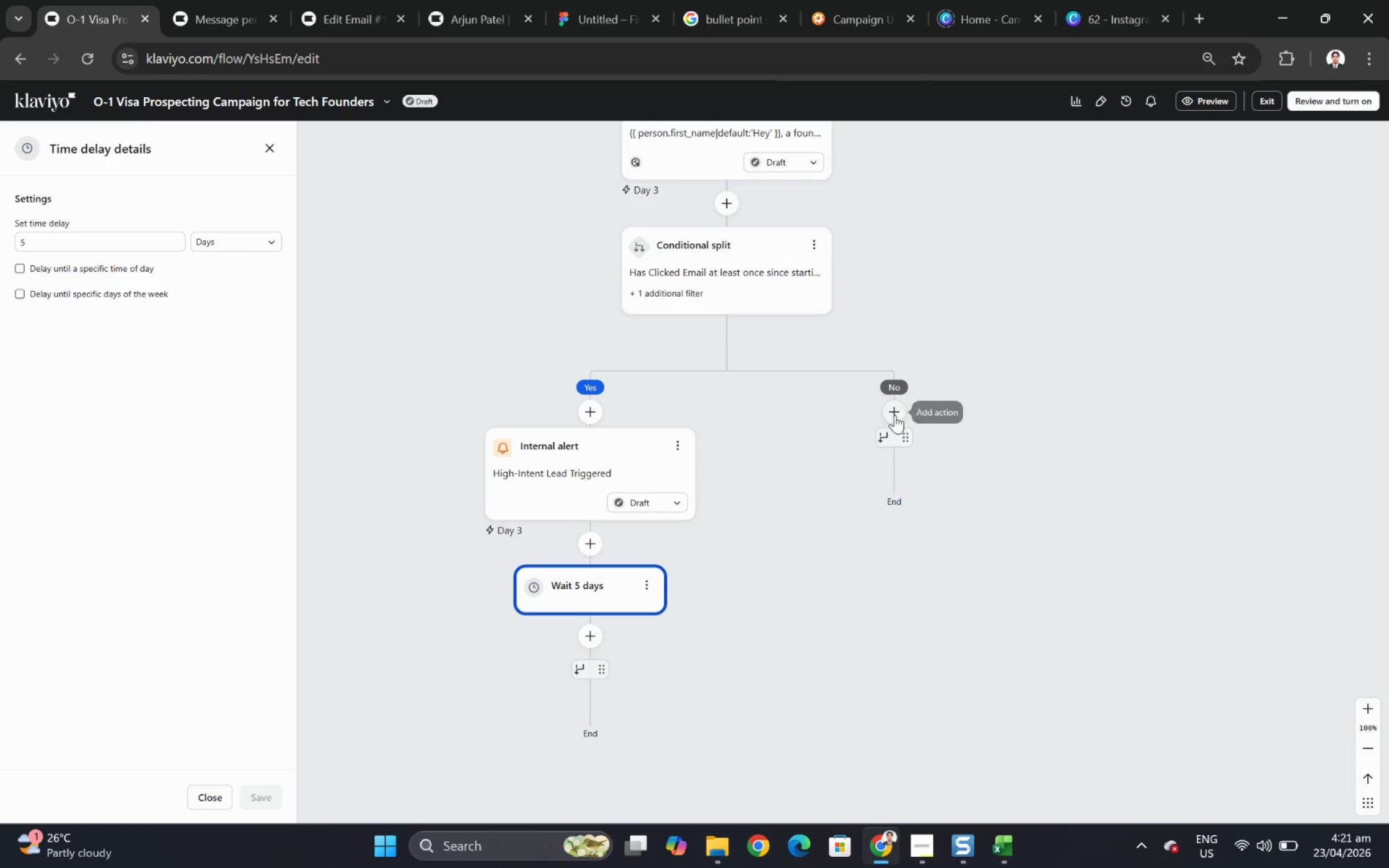 
left_click([894, 413])
 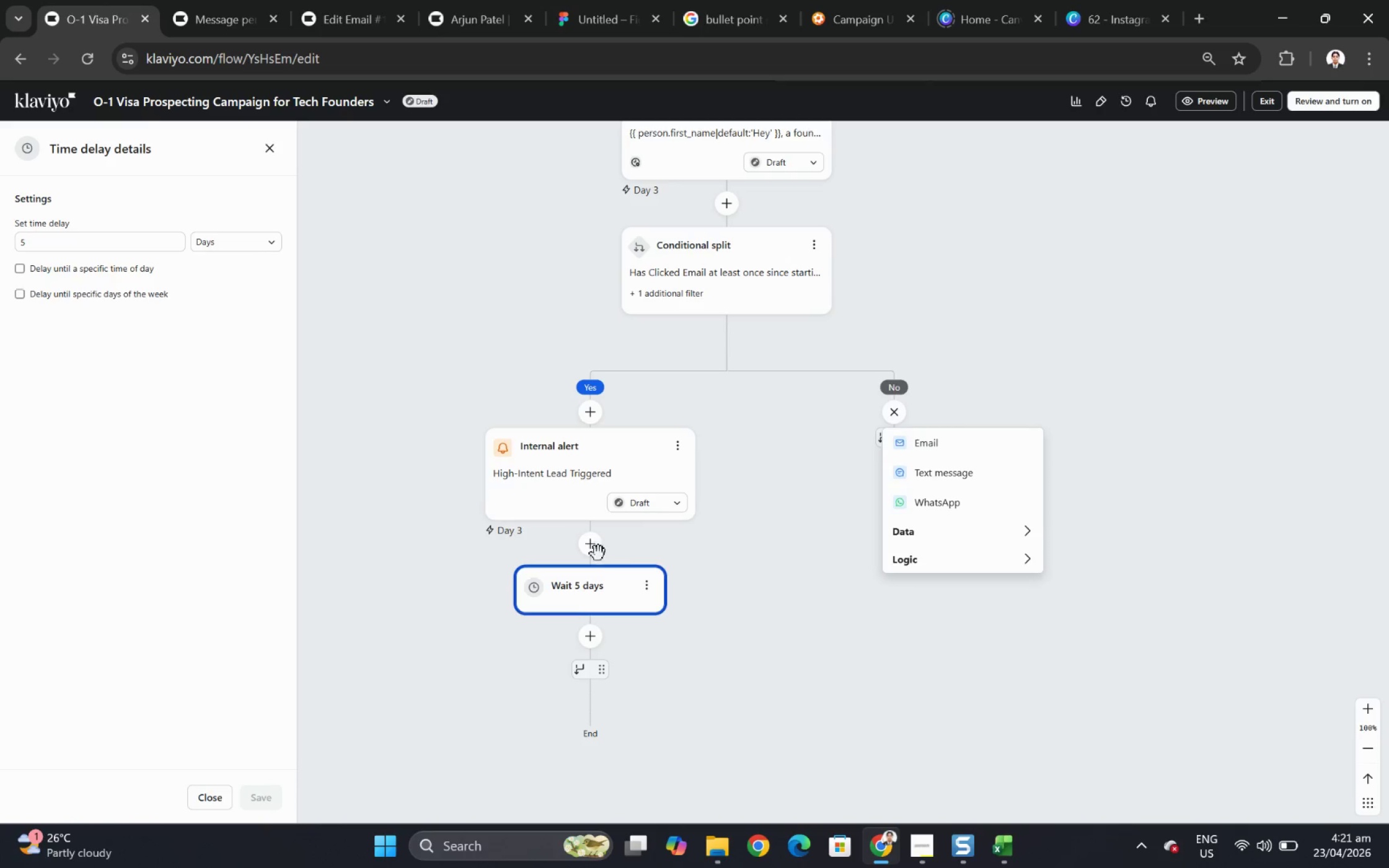 
left_click([590, 549])
 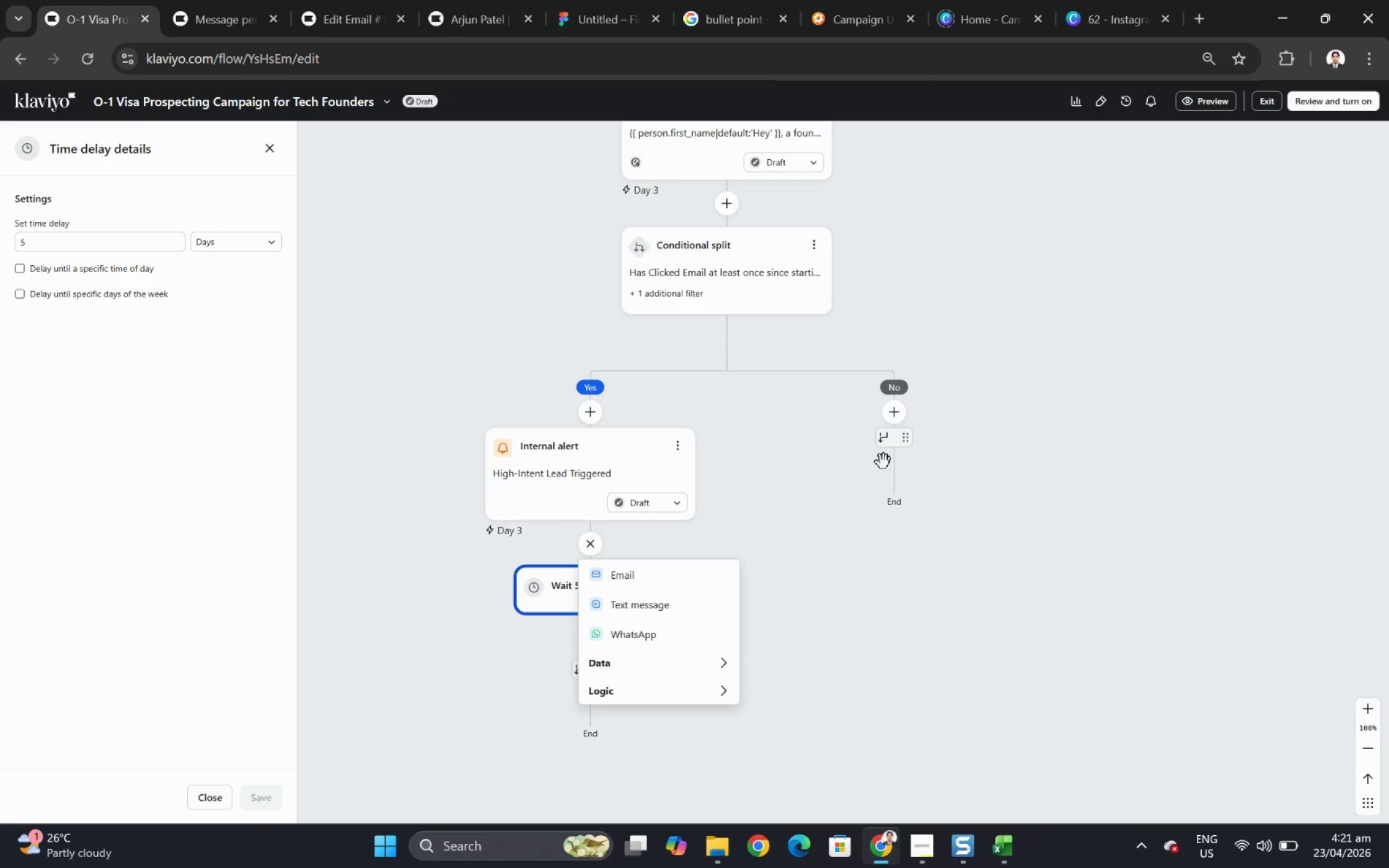 
left_click([890, 447])
 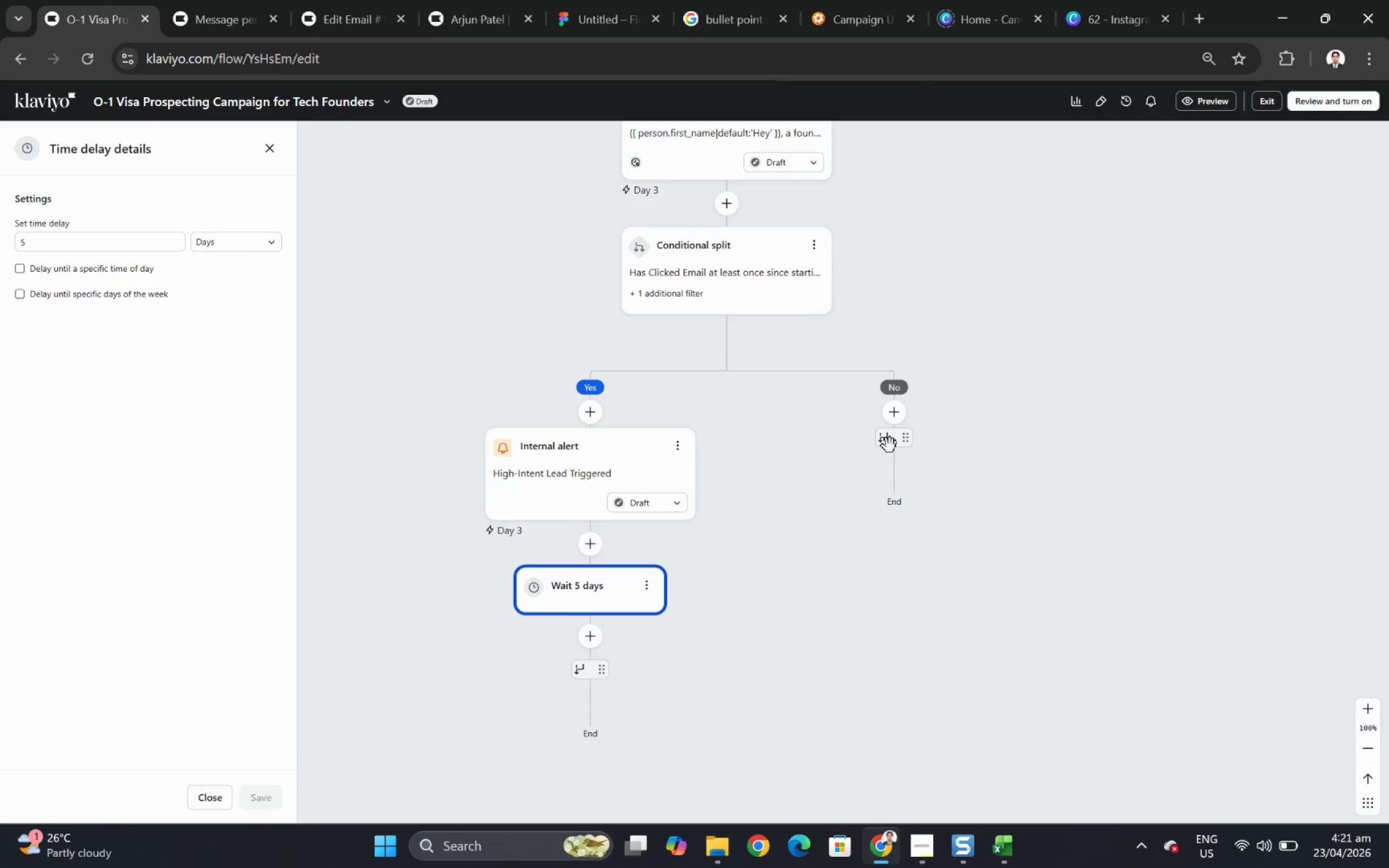 
left_click_drag(start_coordinate=[889, 445], to_coordinate=[577, 552])
 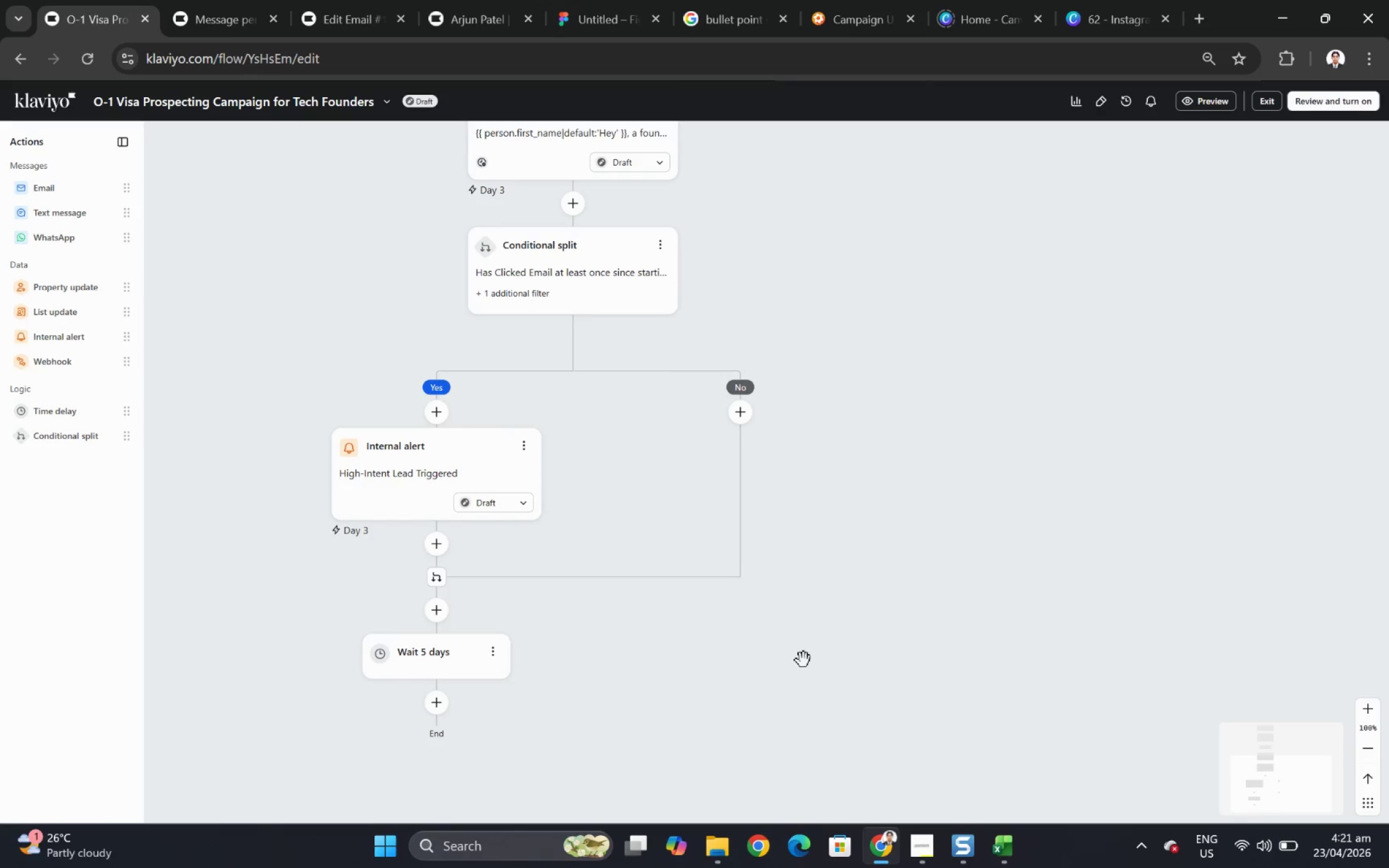 
wait(5.89)
 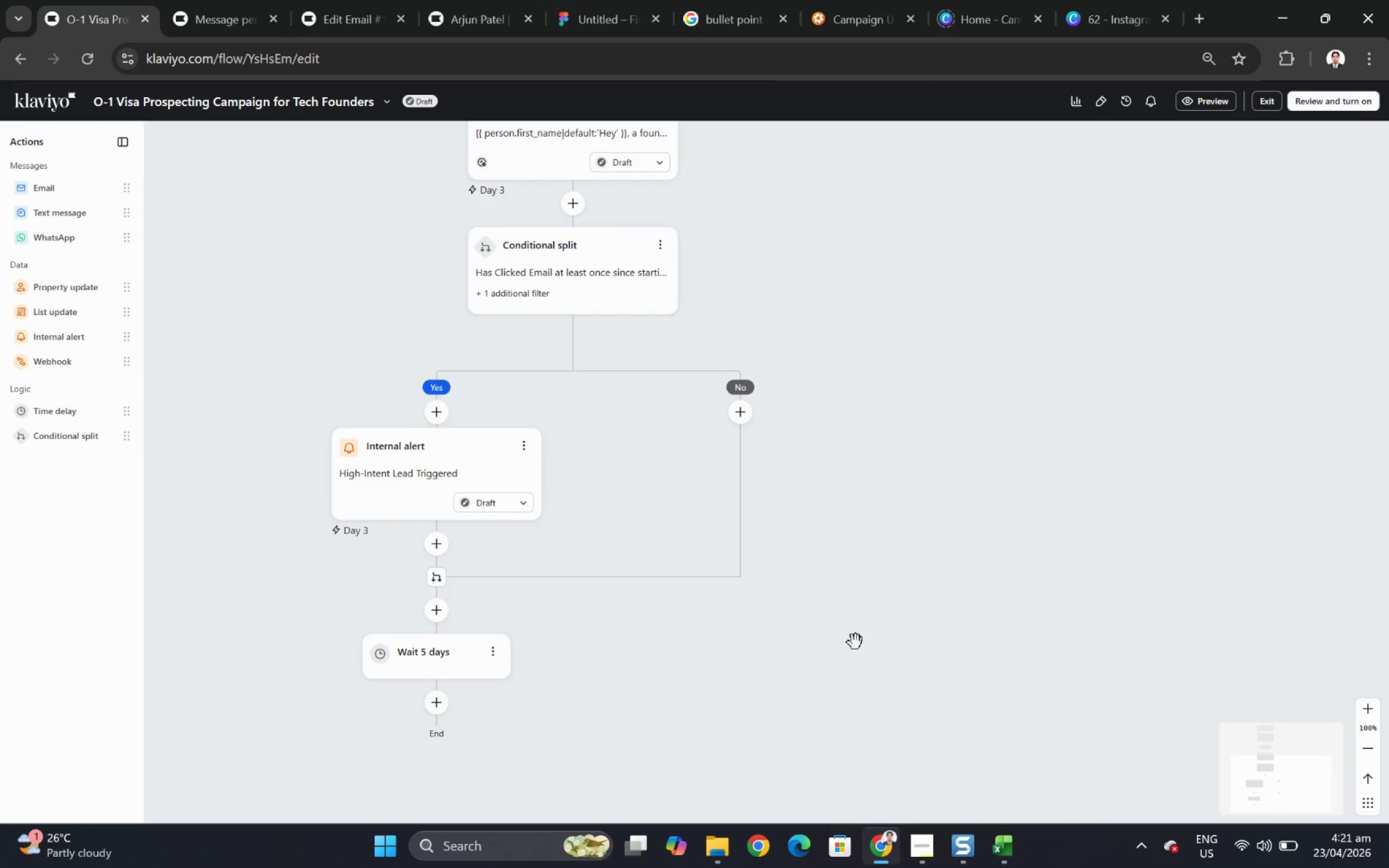 
scroll: coordinate [662, 636], scroll_direction: up, amount: 5.0
 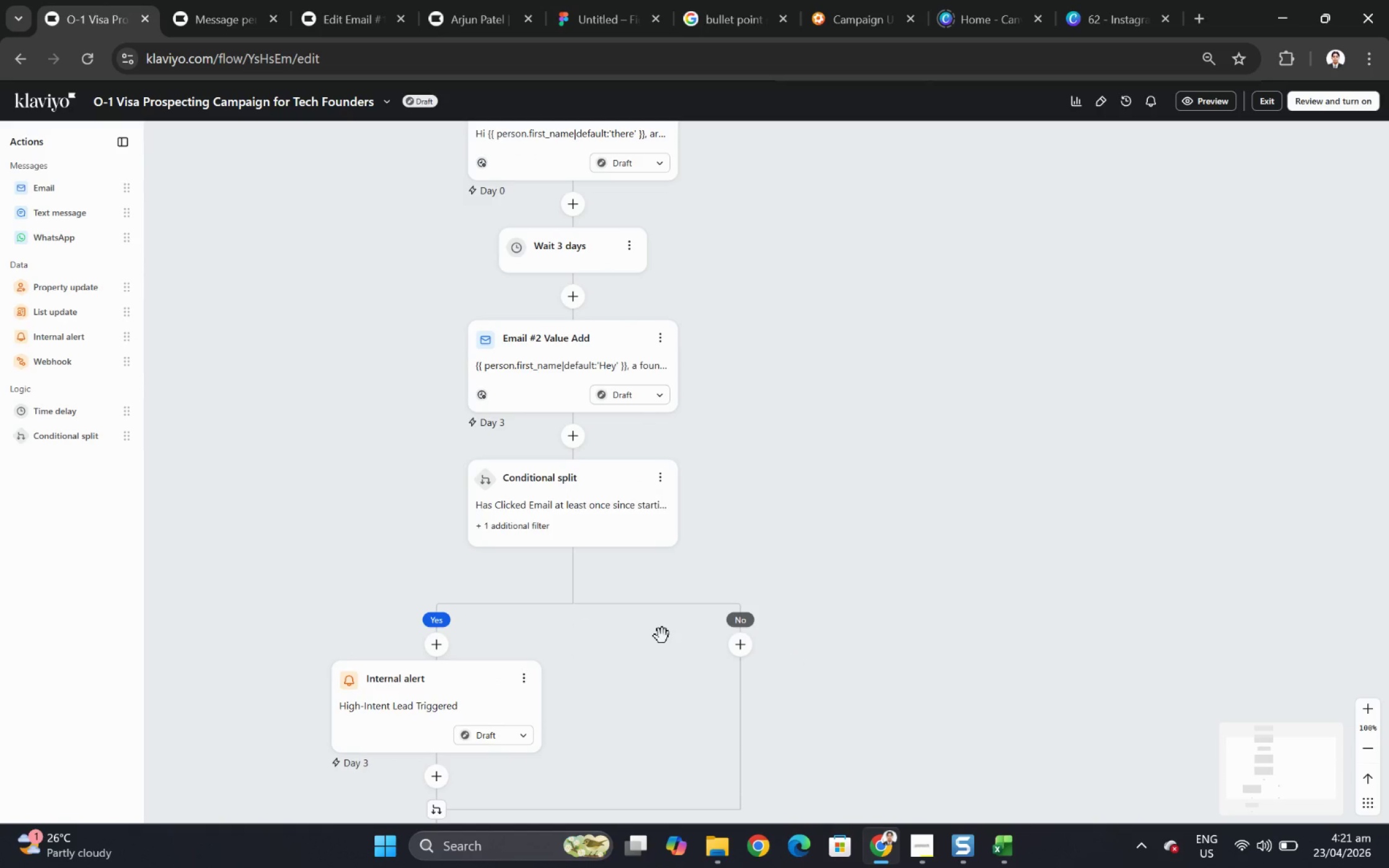 
scroll: coordinate [662, 636], scroll_direction: down, amount: 6.0
 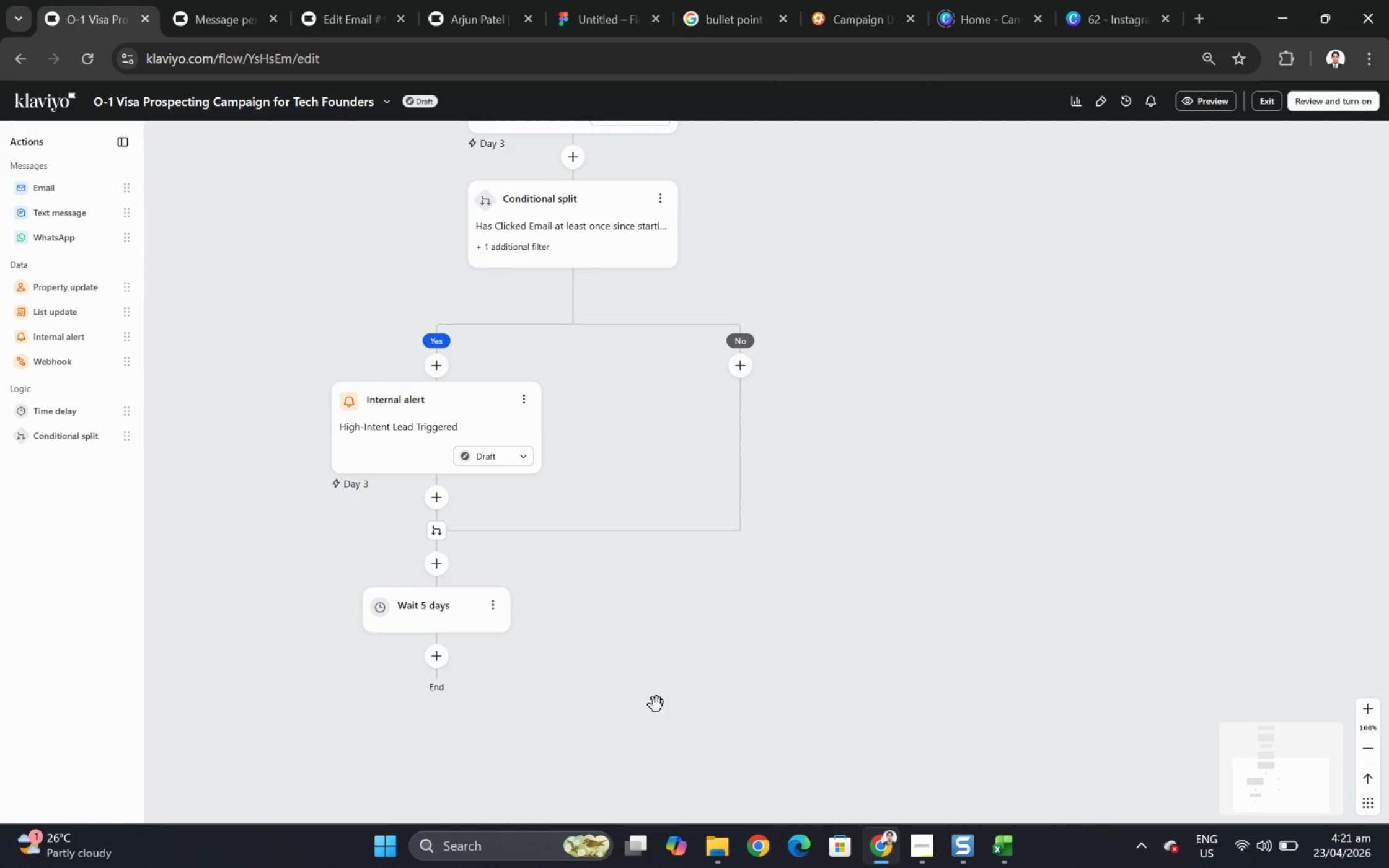 
left_click_drag(start_coordinate=[633, 734], to_coordinate=[630, 649])
 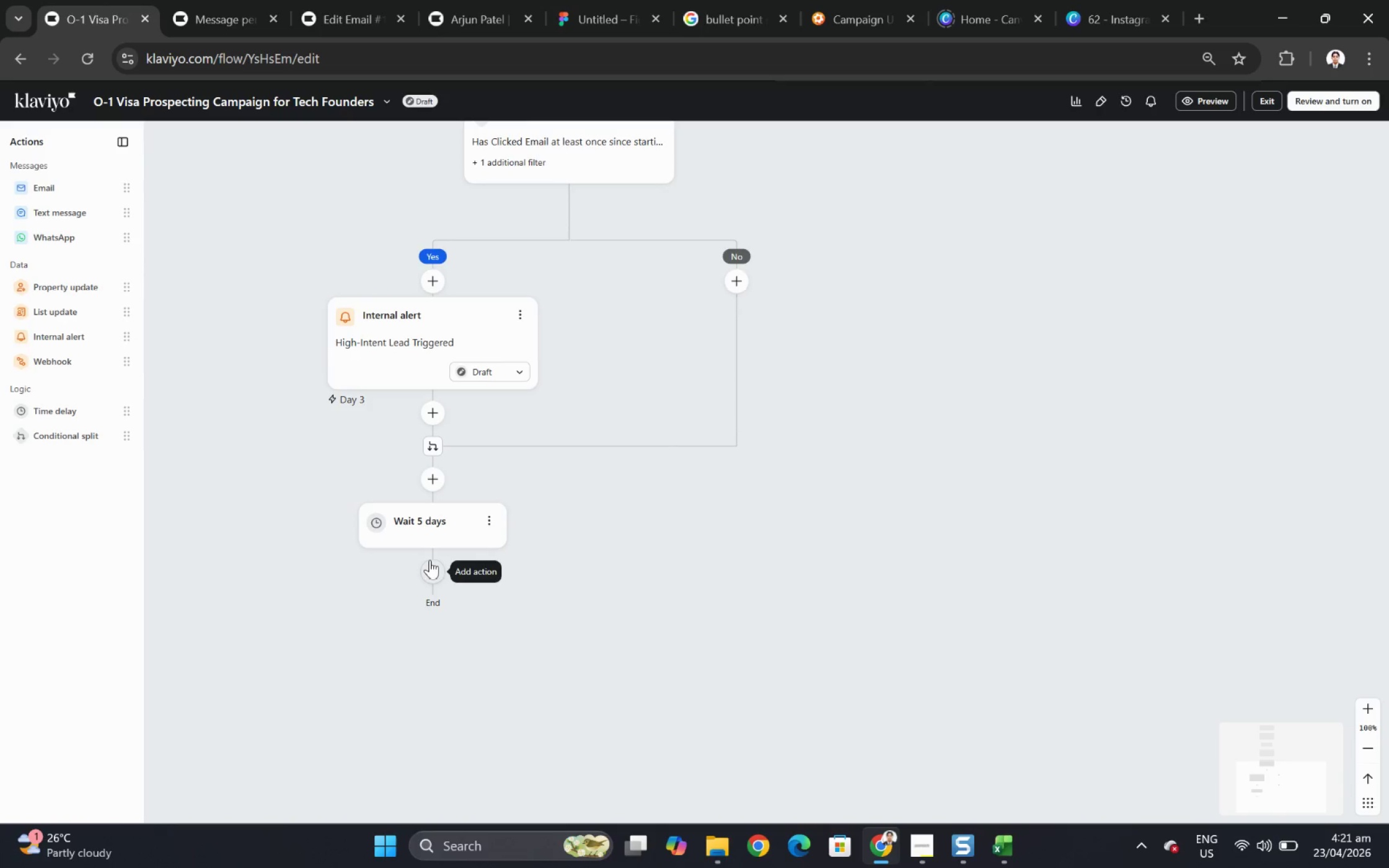 
scroll: coordinate [443, 550], scroll_direction: up, amount: 3.0
 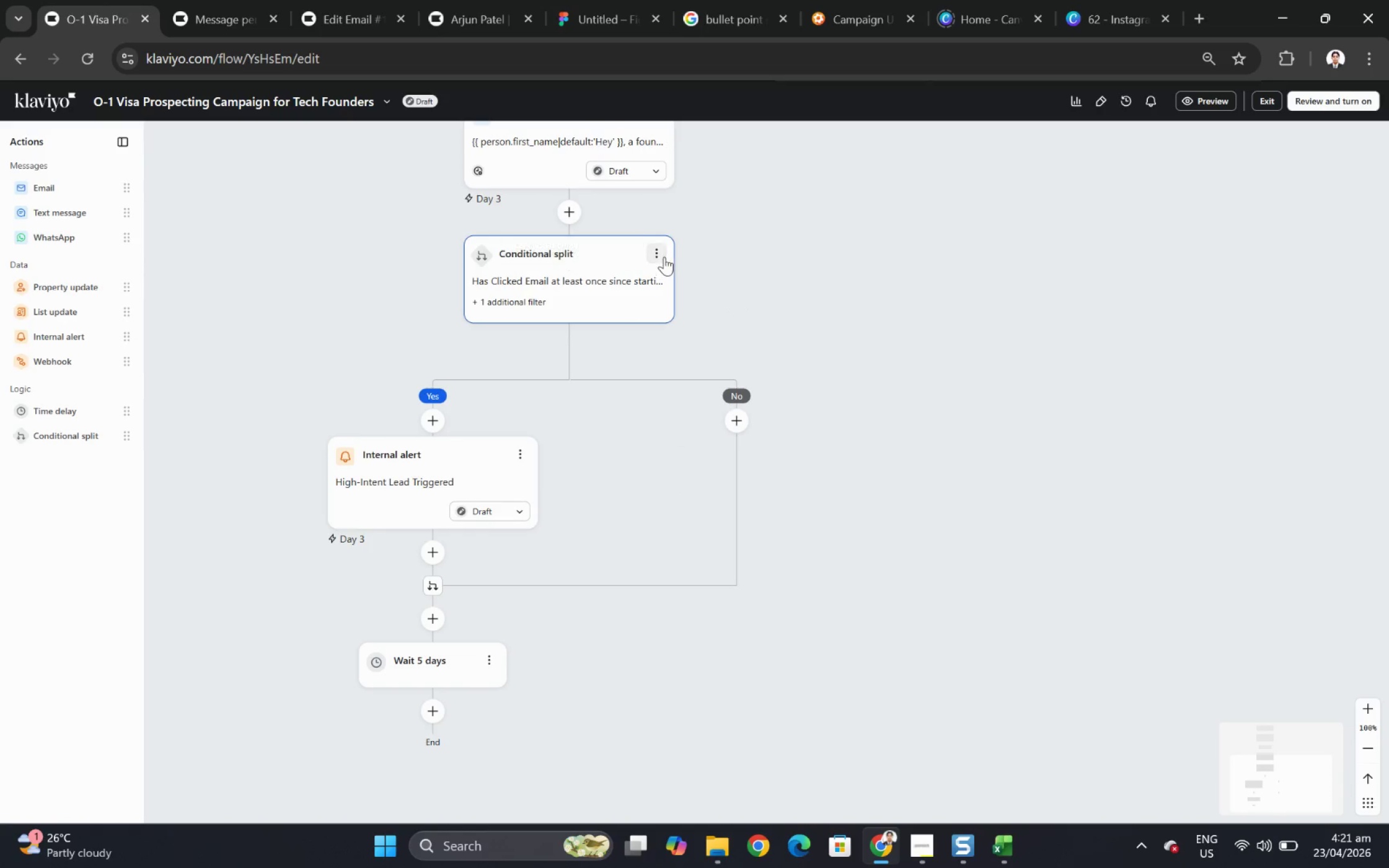 
left_click([659, 249])
 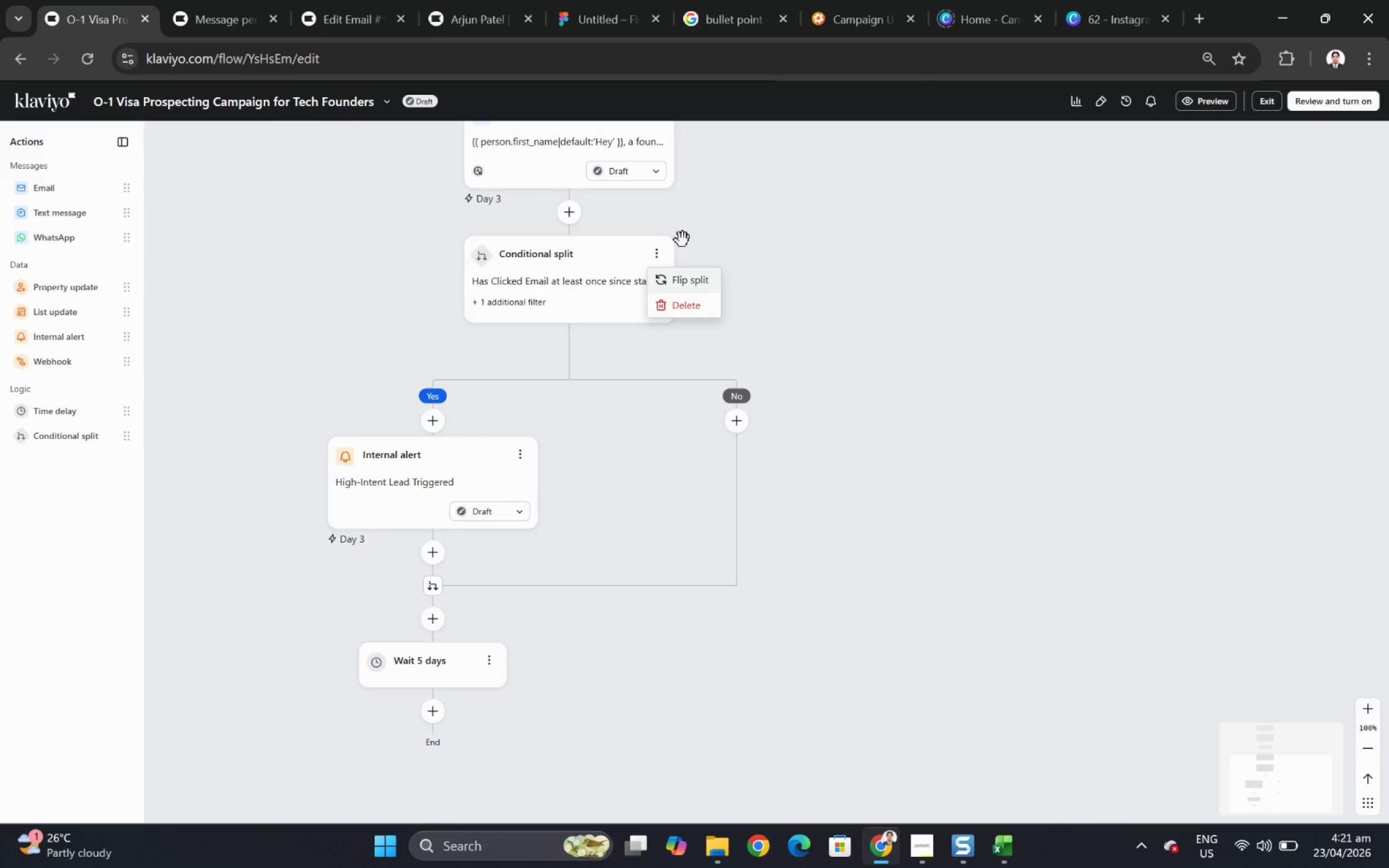 
left_click([741, 217])
 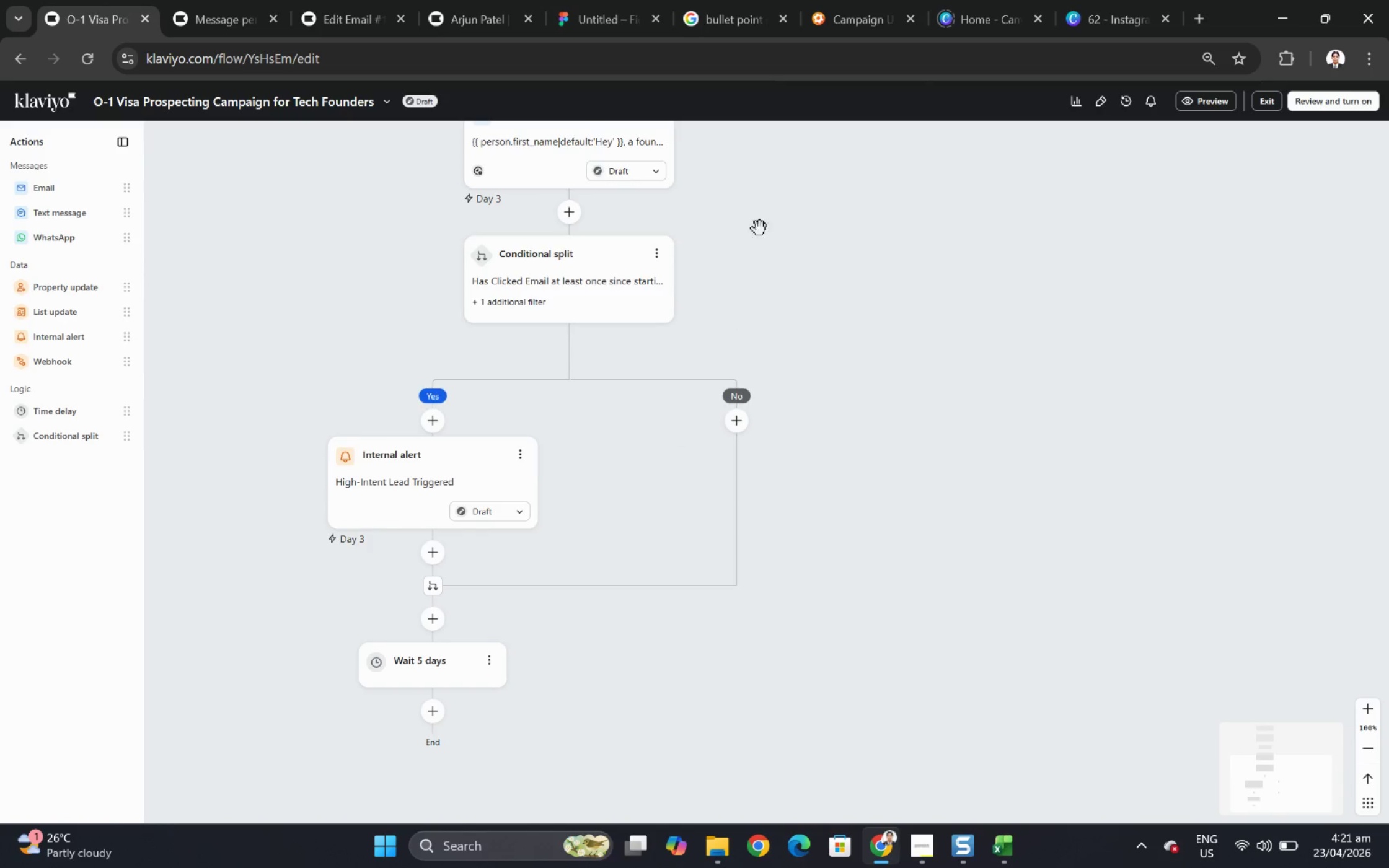 
scroll: coordinate [767, 253], scroll_direction: up, amount: 3.0
 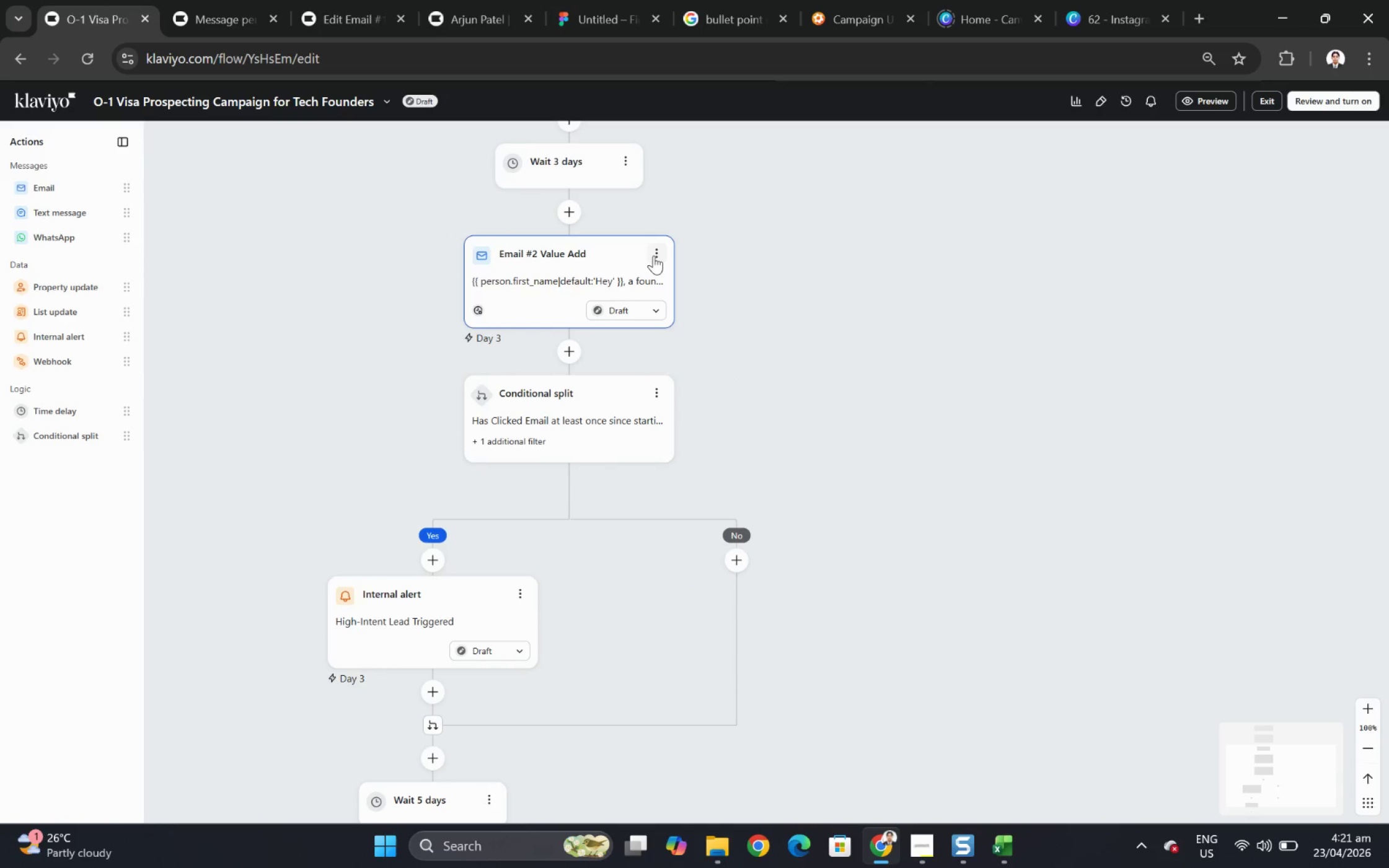 
left_click([653, 255])
 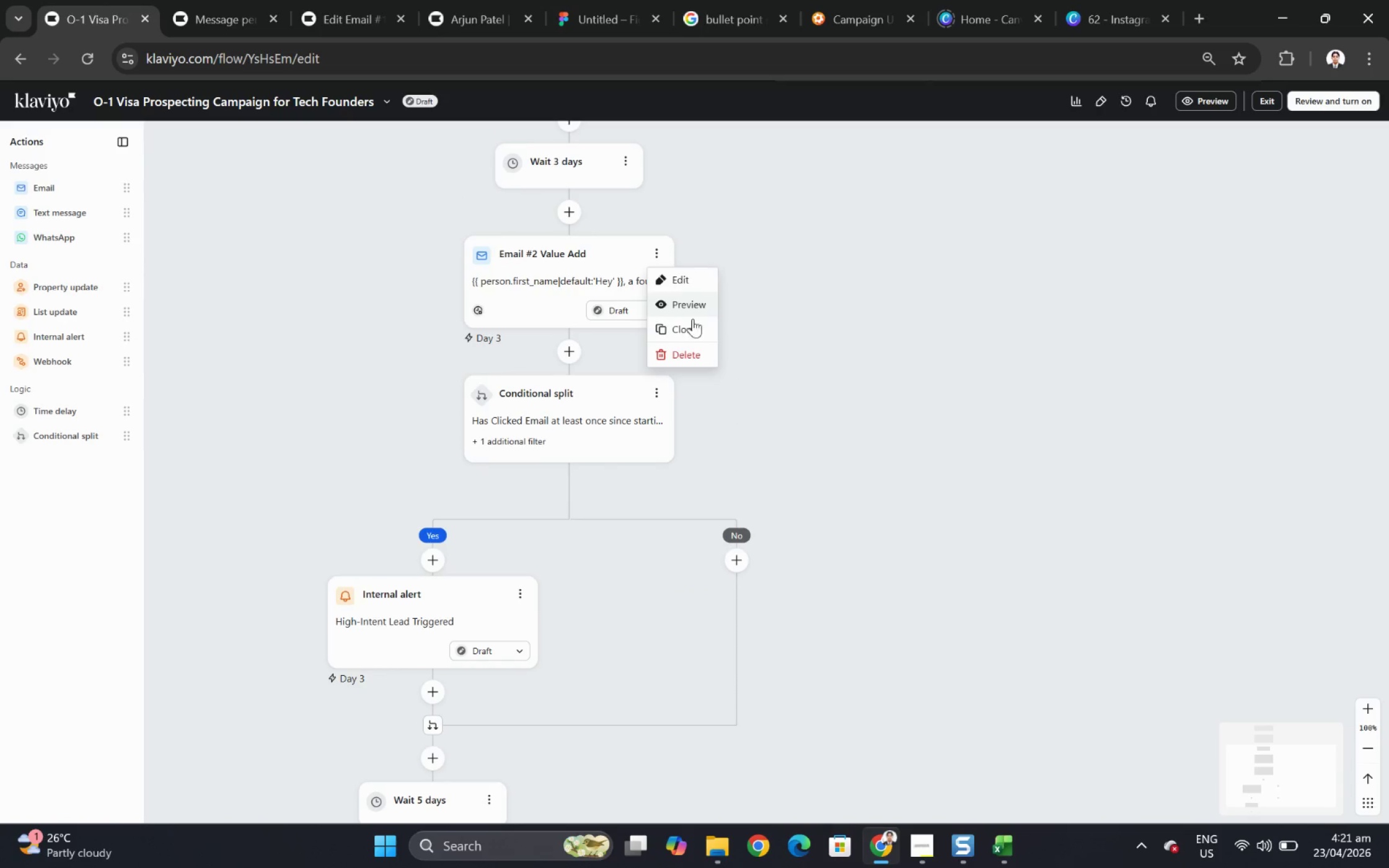 
left_click([690, 327])
 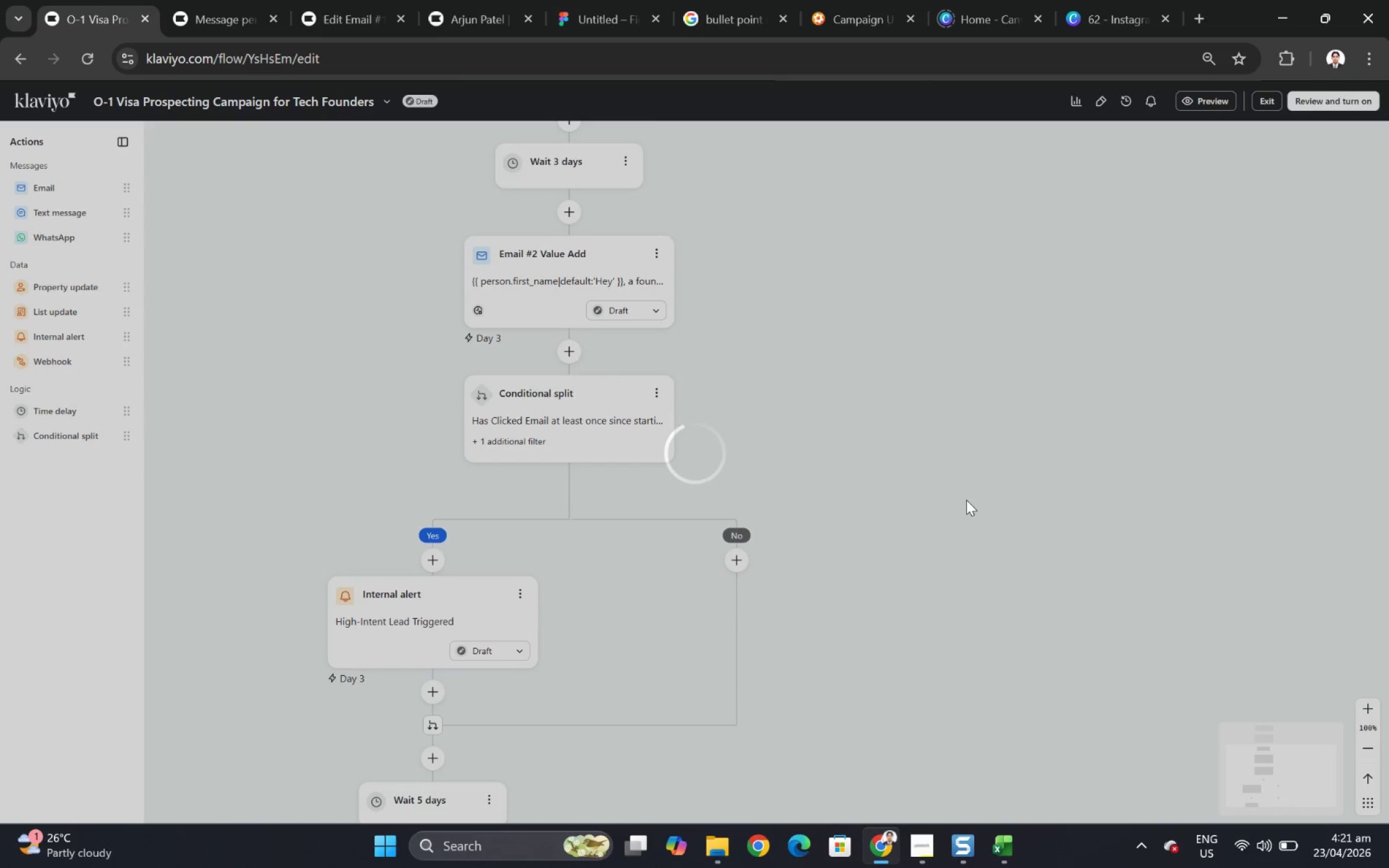 
scroll: coordinate [648, 331], scroll_direction: down, amount: 6.0
 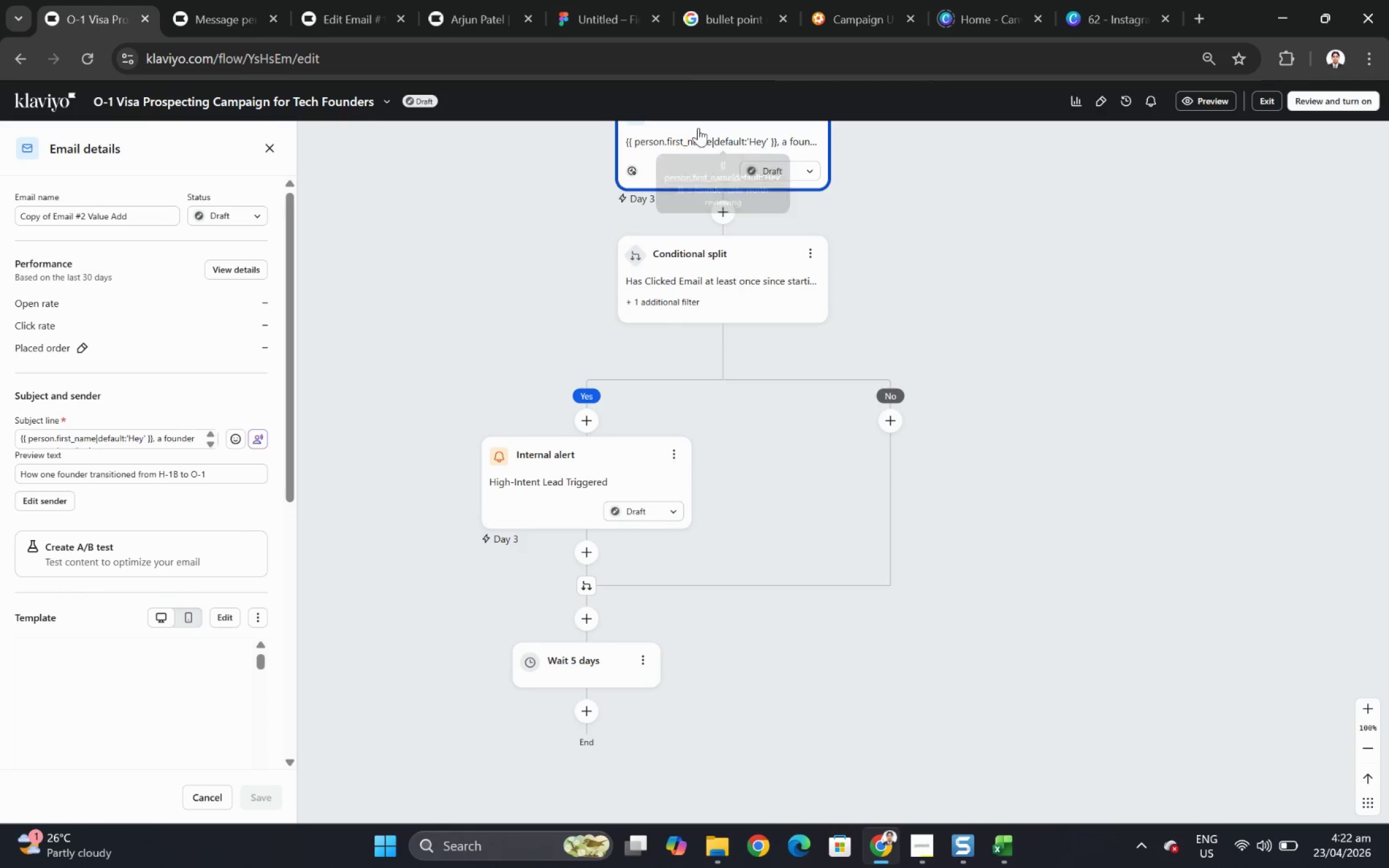 
left_click_drag(start_coordinate=[698, 126], to_coordinate=[624, 691])
 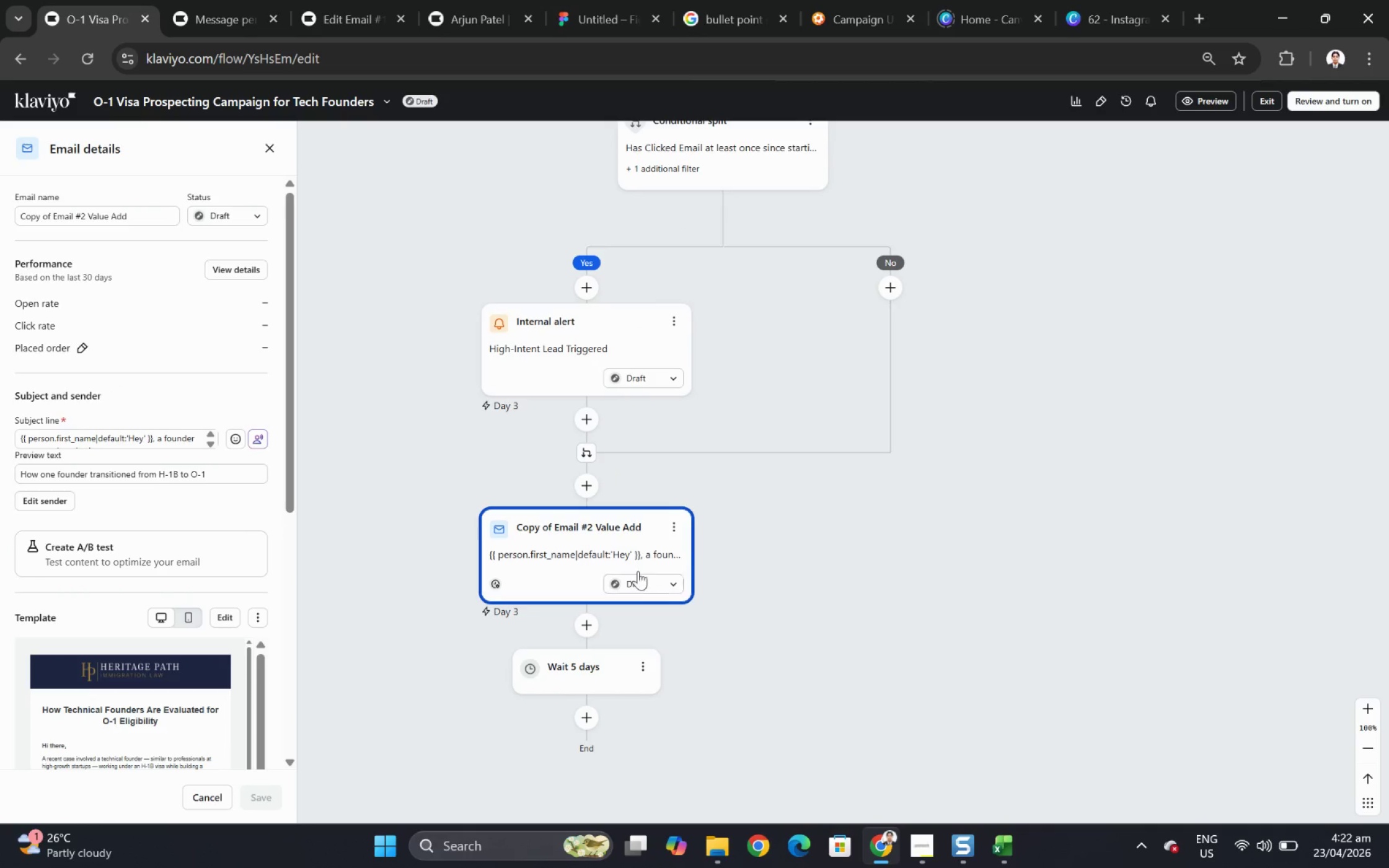 
left_click_drag(start_coordinate=[625, 533], to_coordinate=[625, 708])
 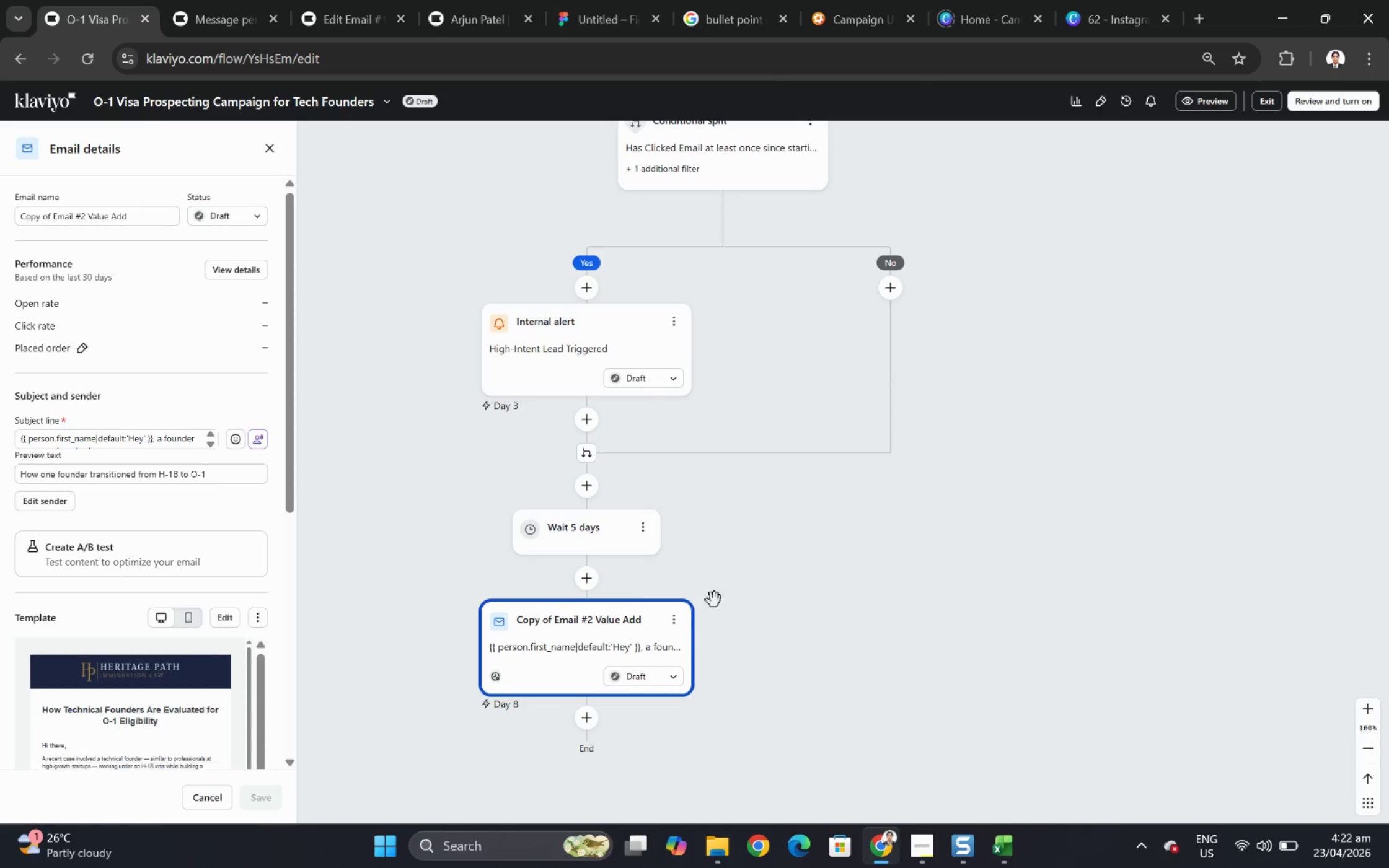 
left_click([676, 617])
 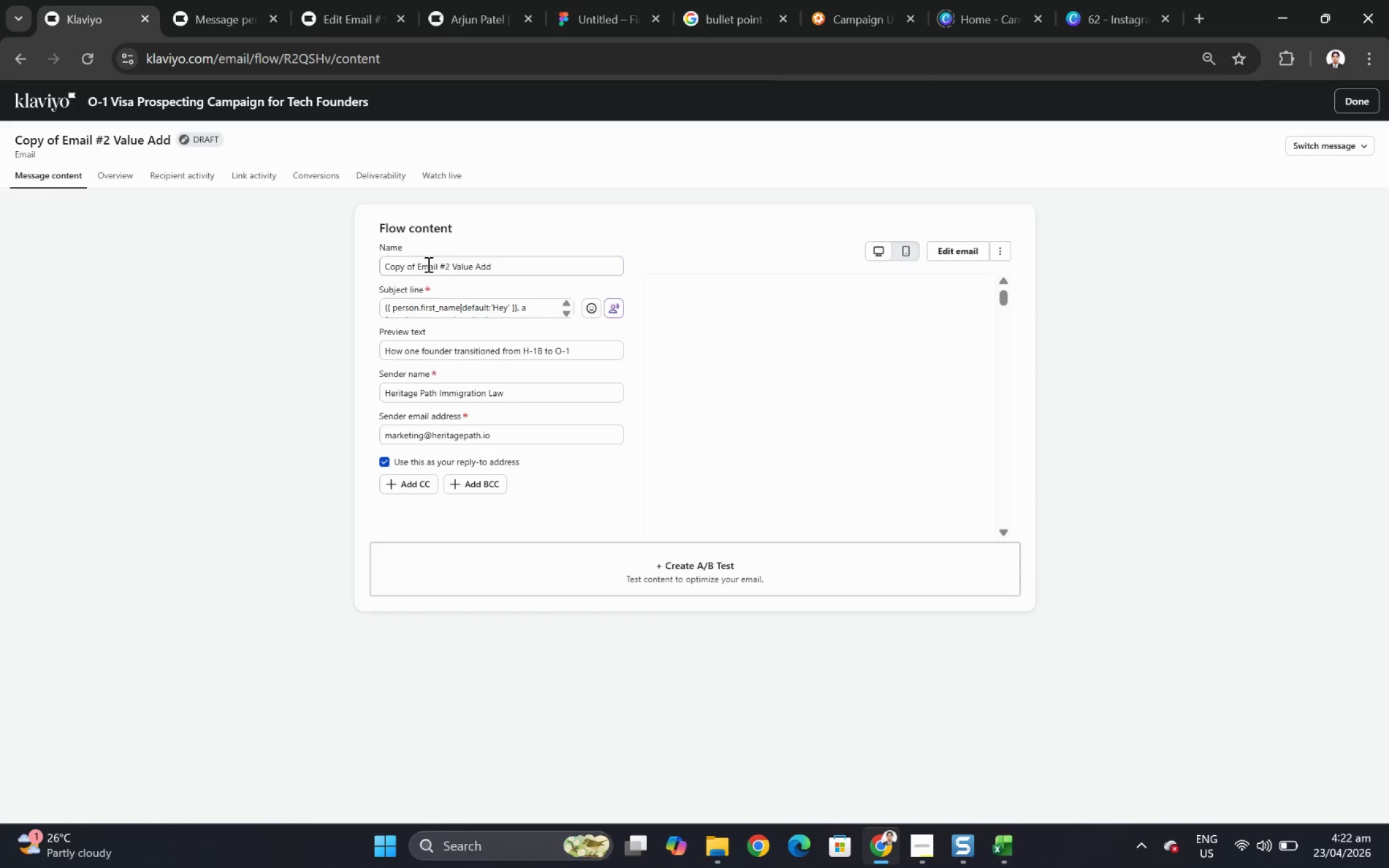 
left_click_drag(start_coordinate=[417, 265], to_coordinate=[374, 266])
 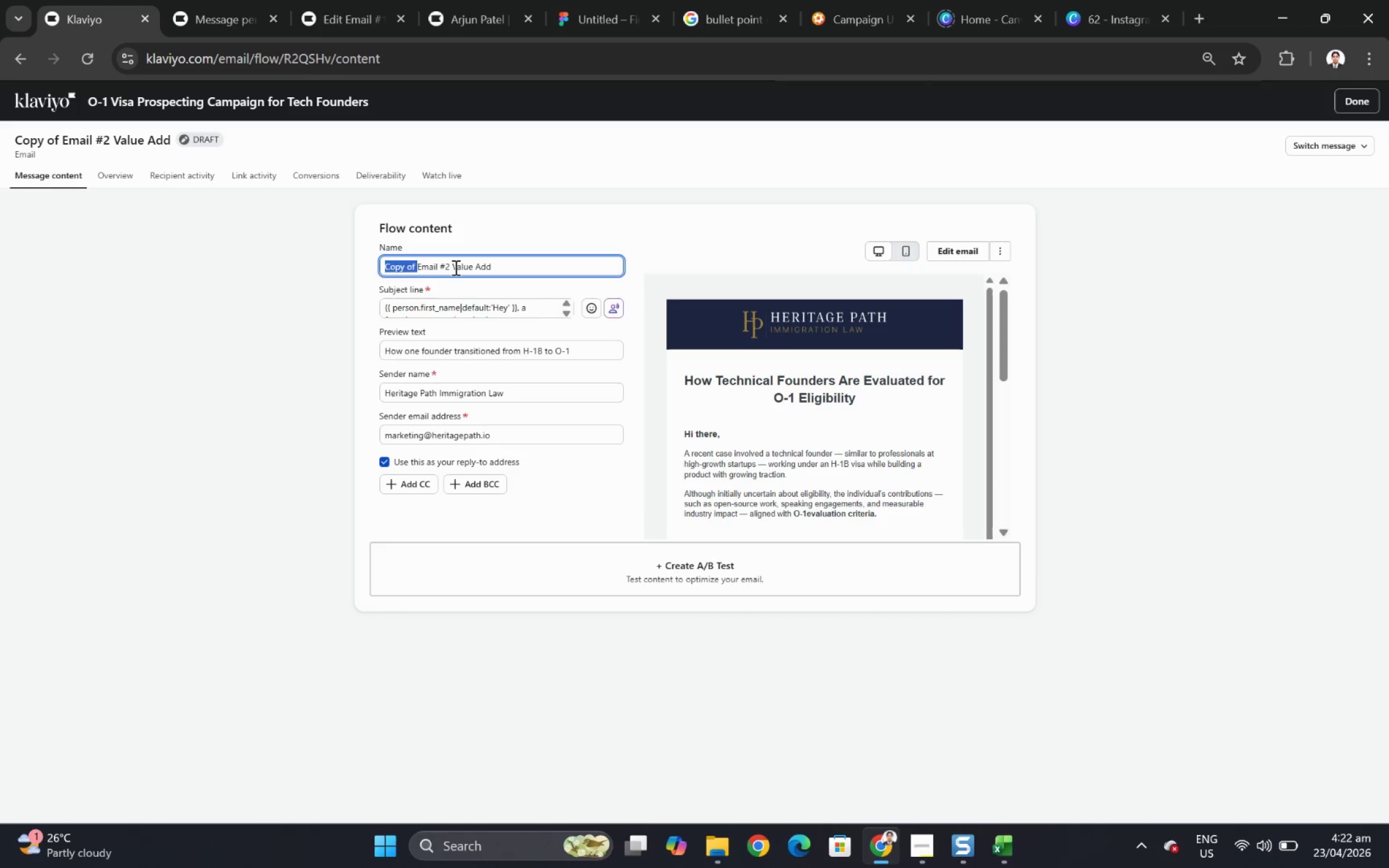 
key(Backspace)
 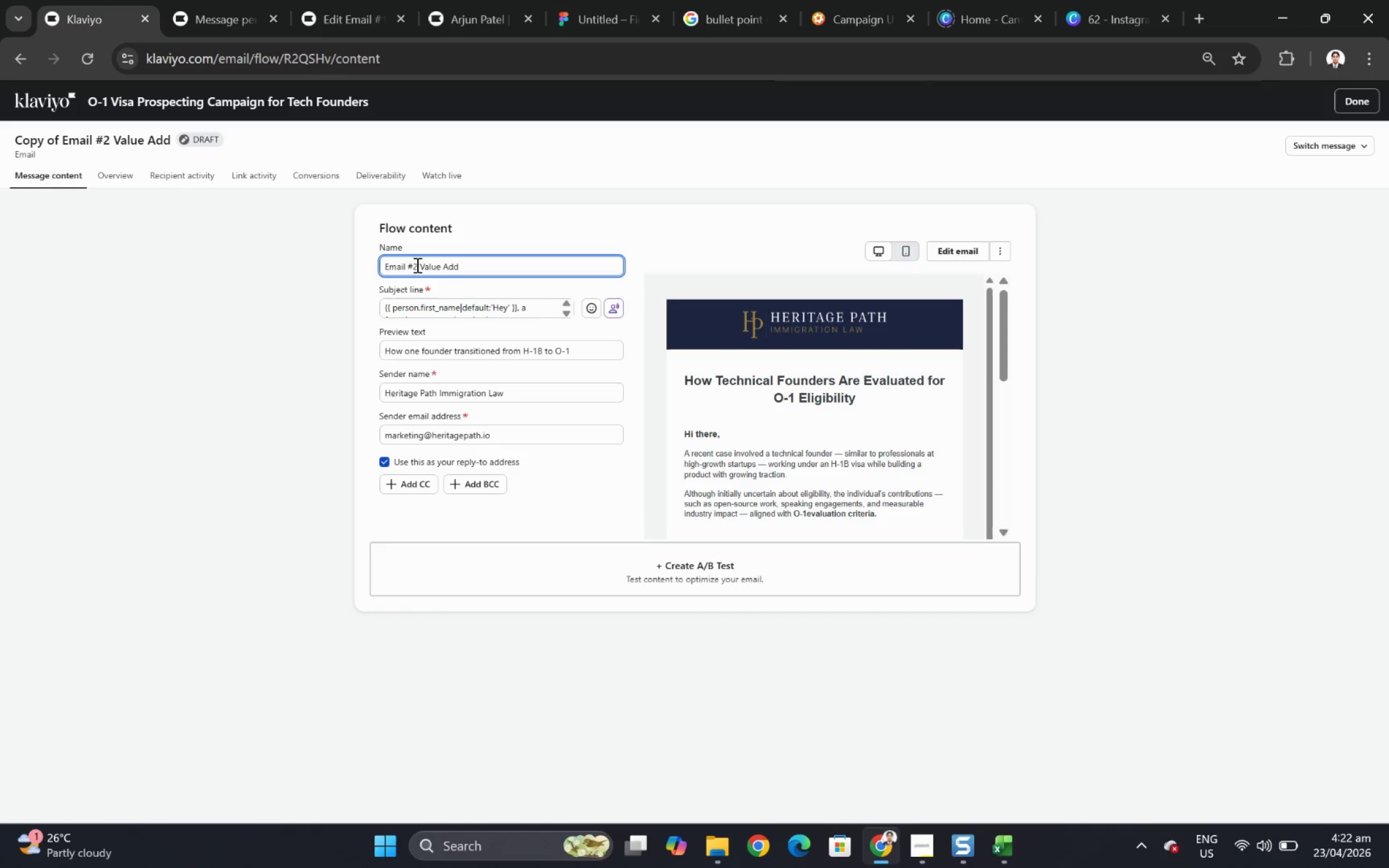 
left_click([416, 265])
 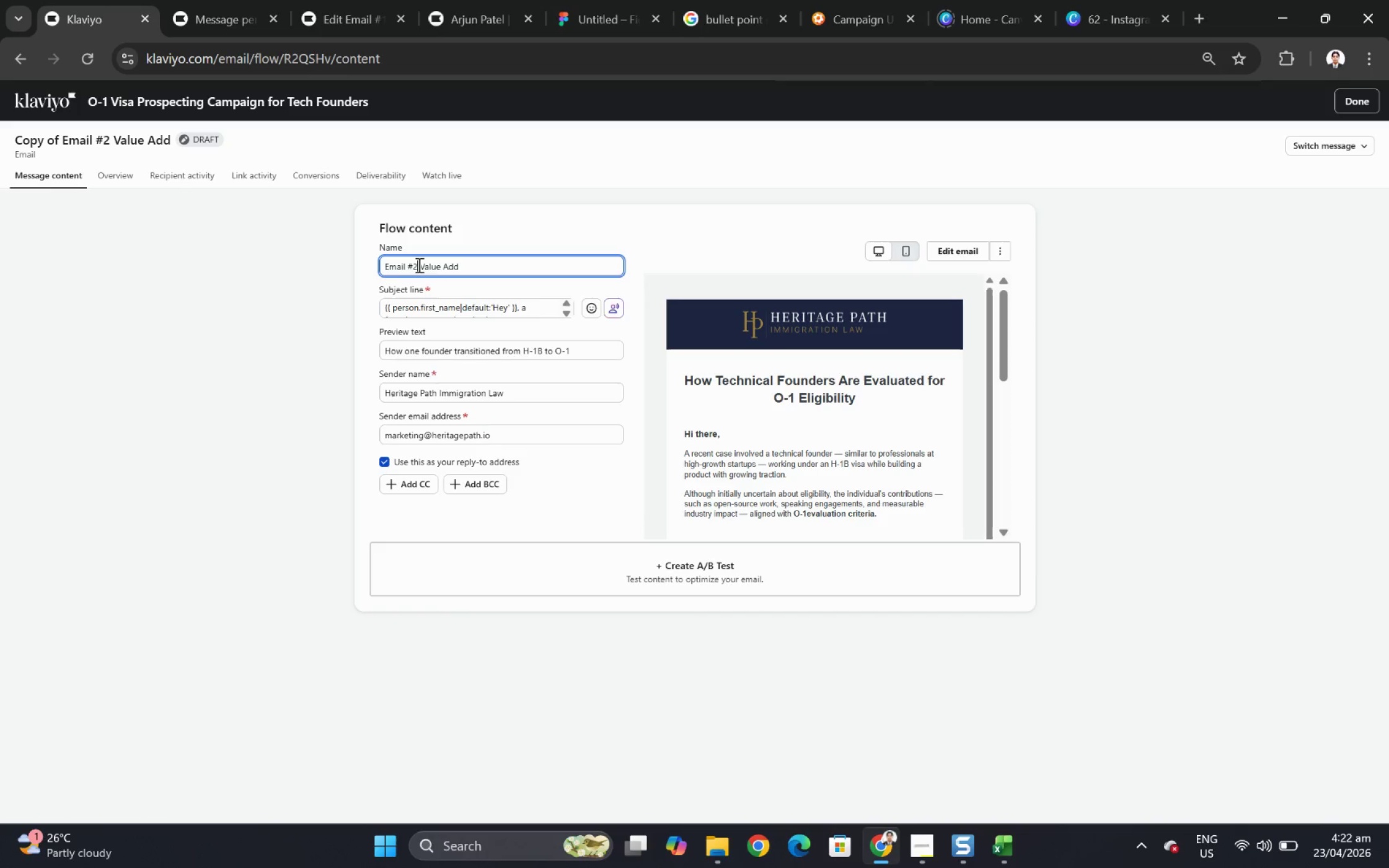 
key(Backspace)
 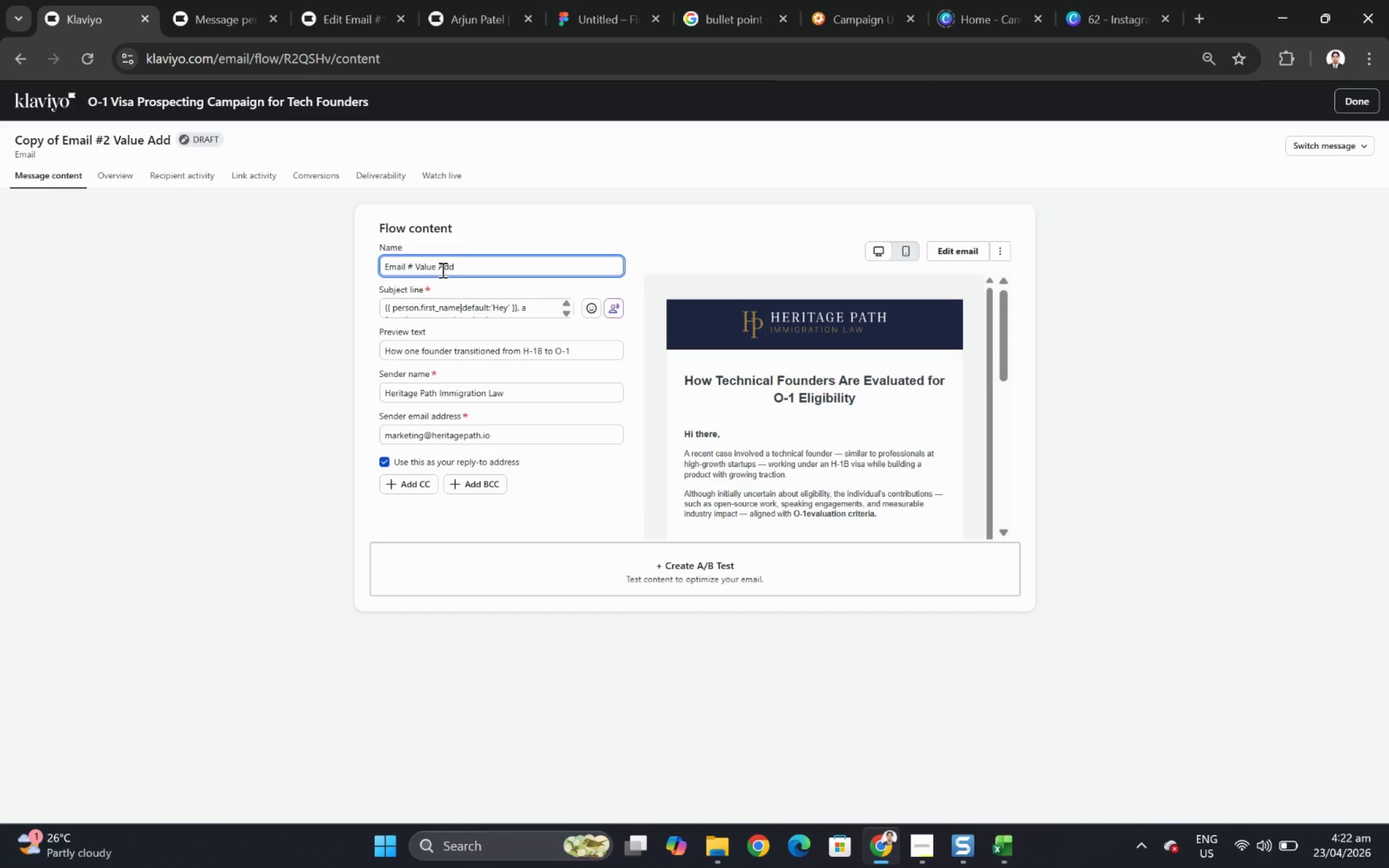 
key(3)
 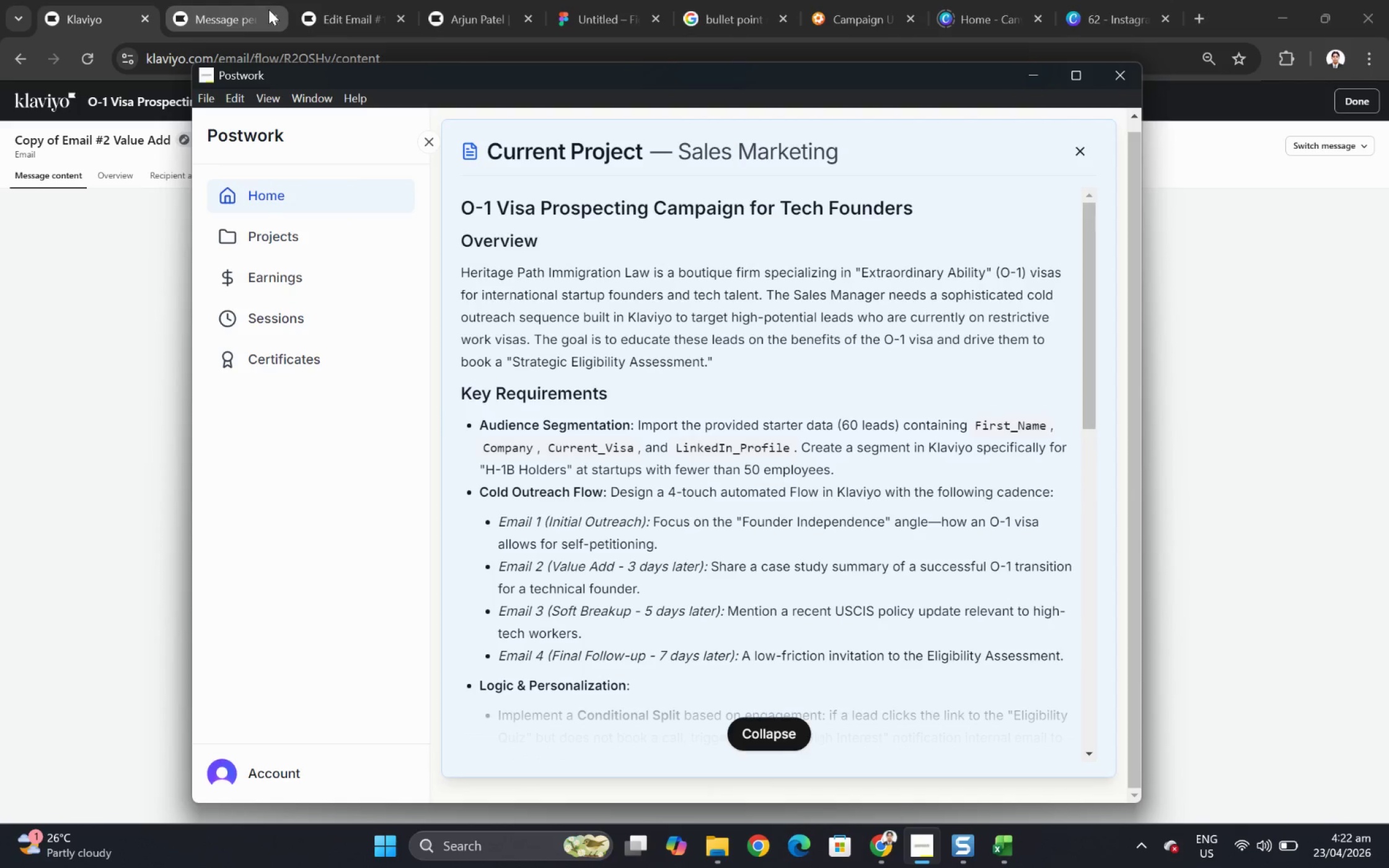 
wait(5.52)
 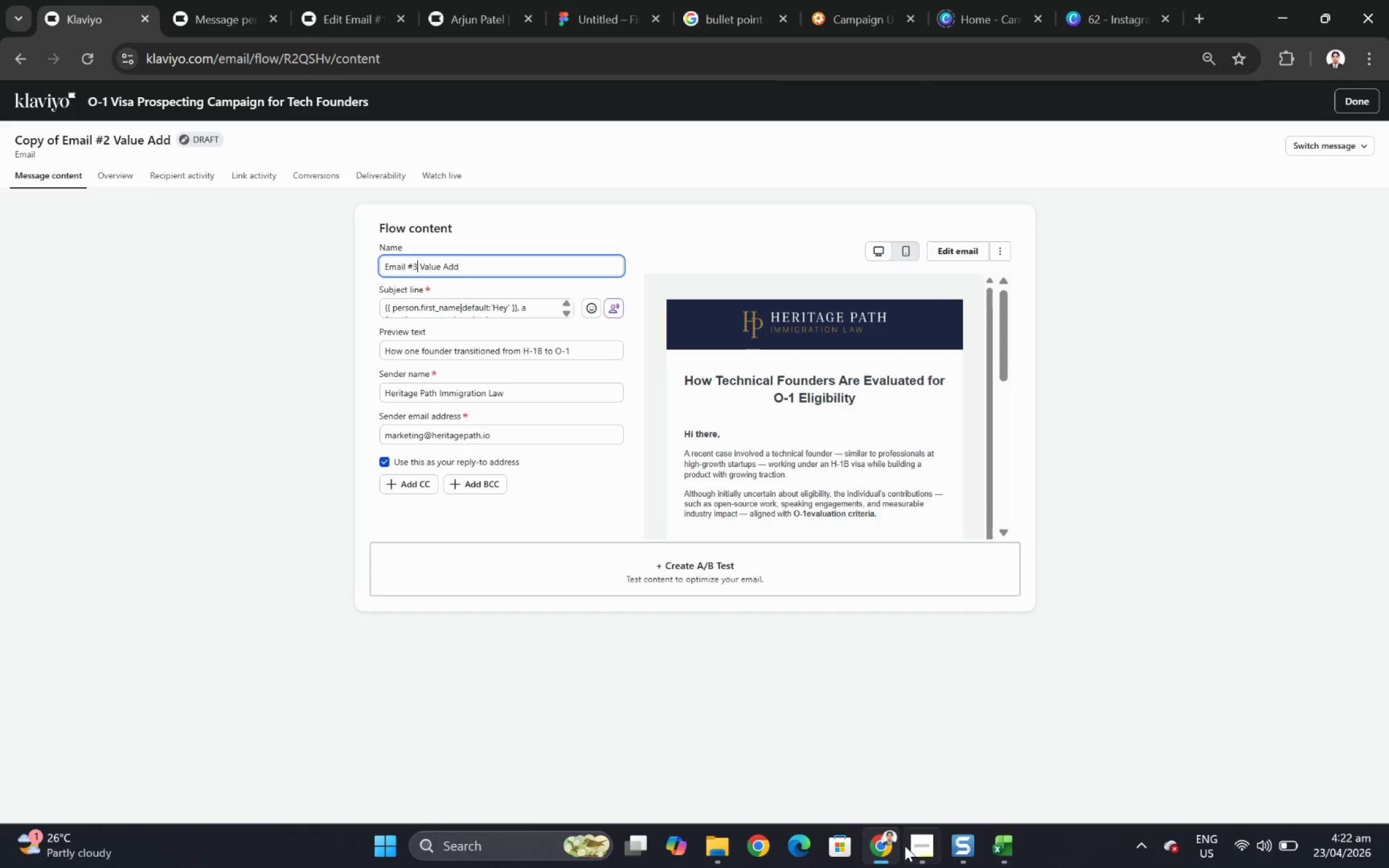 
key(Alt+AltLeft)
 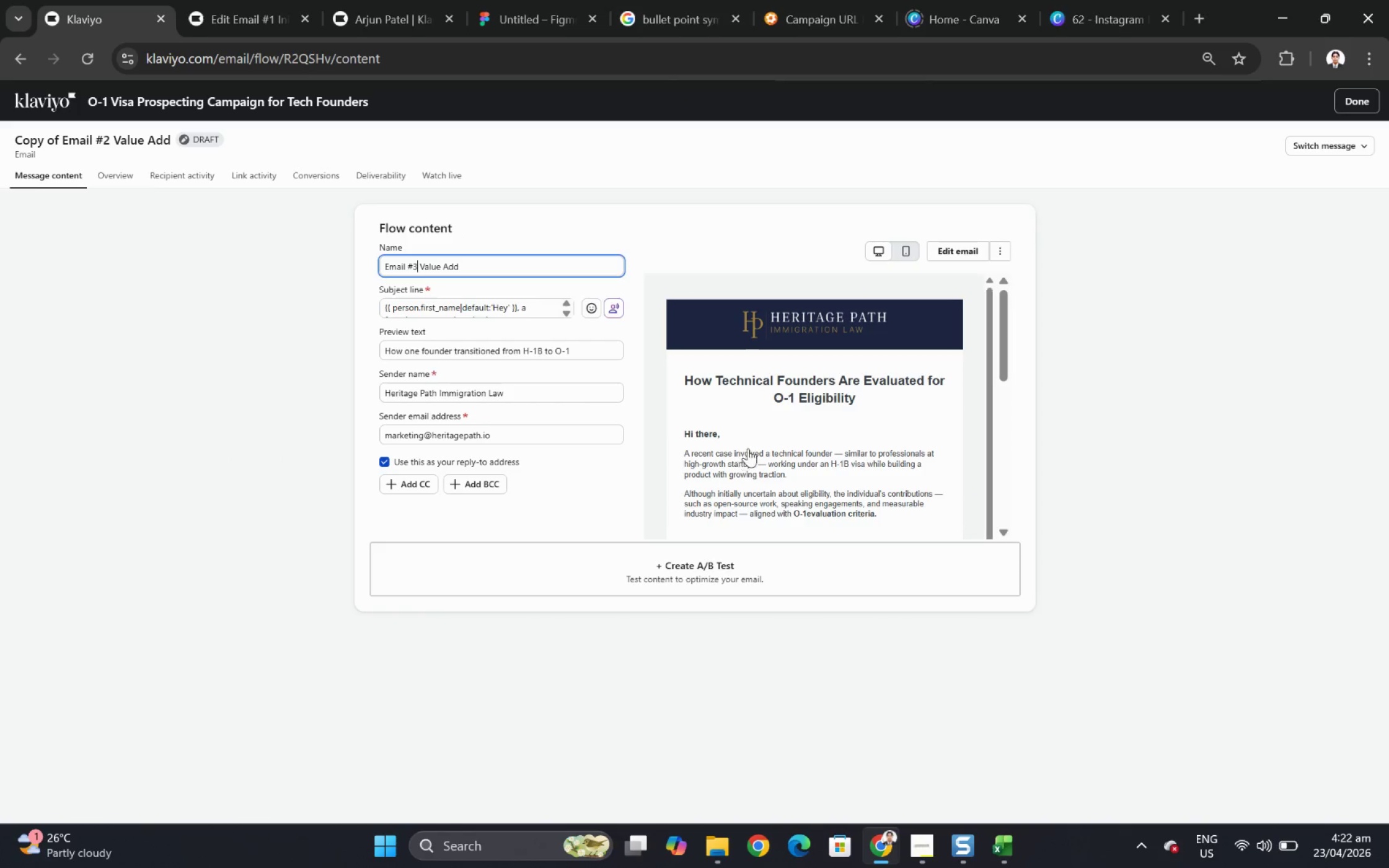 
key(Alt+Tab)